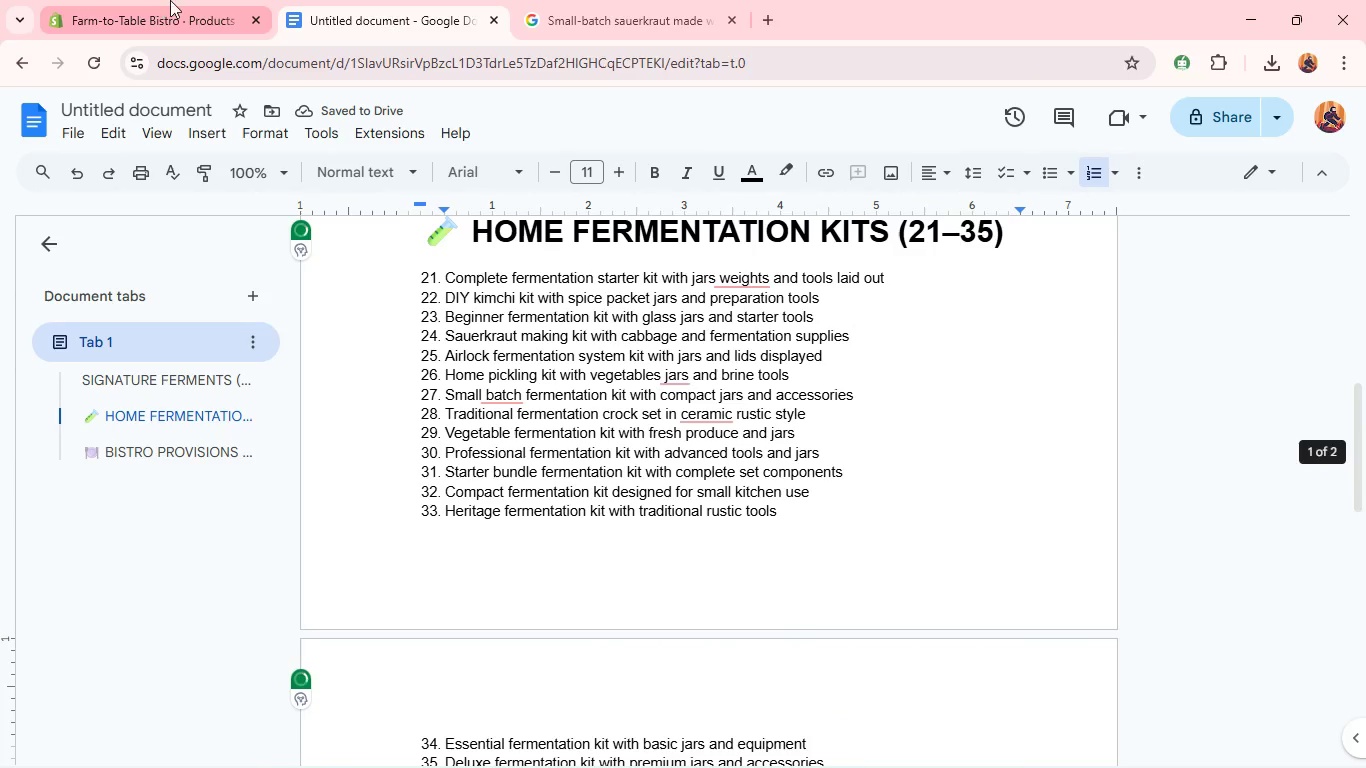 
left_click([170, 0])
 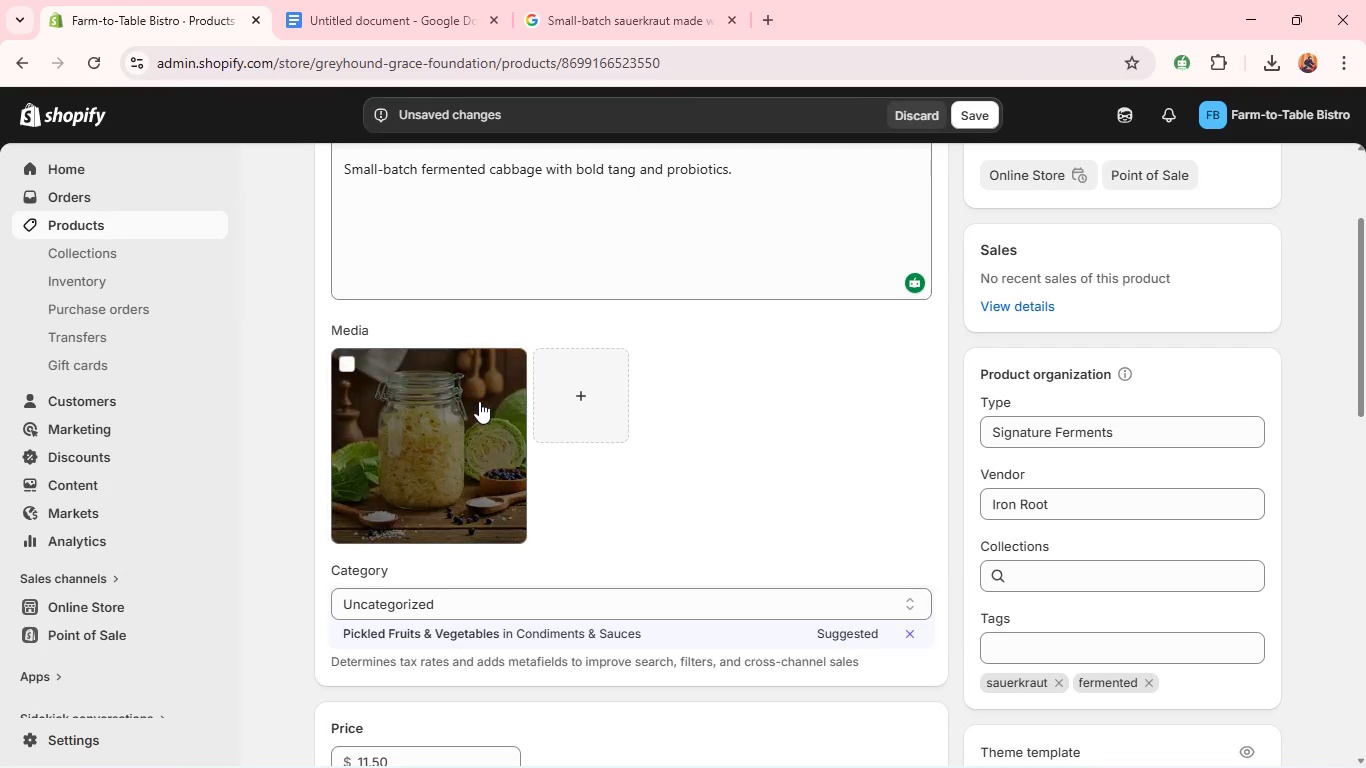 
left_click([478, 401])
 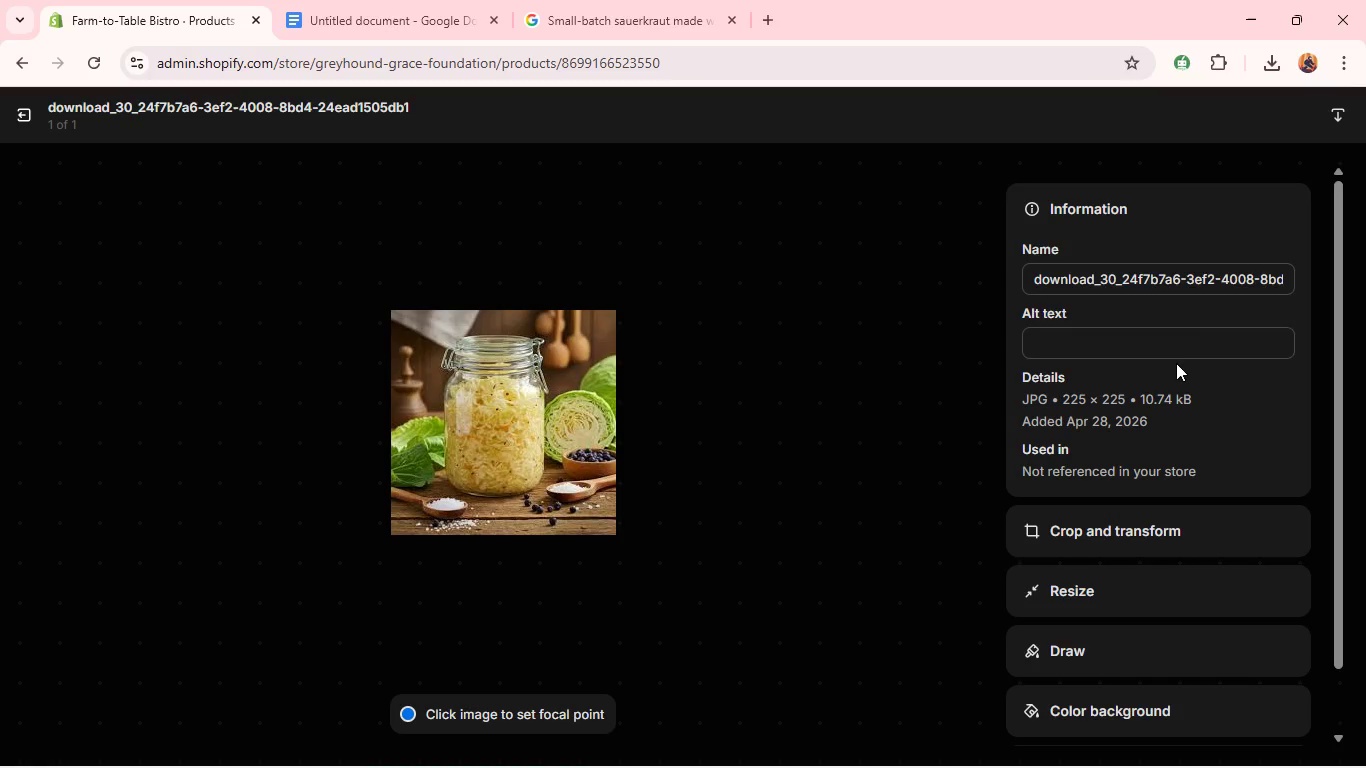 
left_click([1154, 349])
 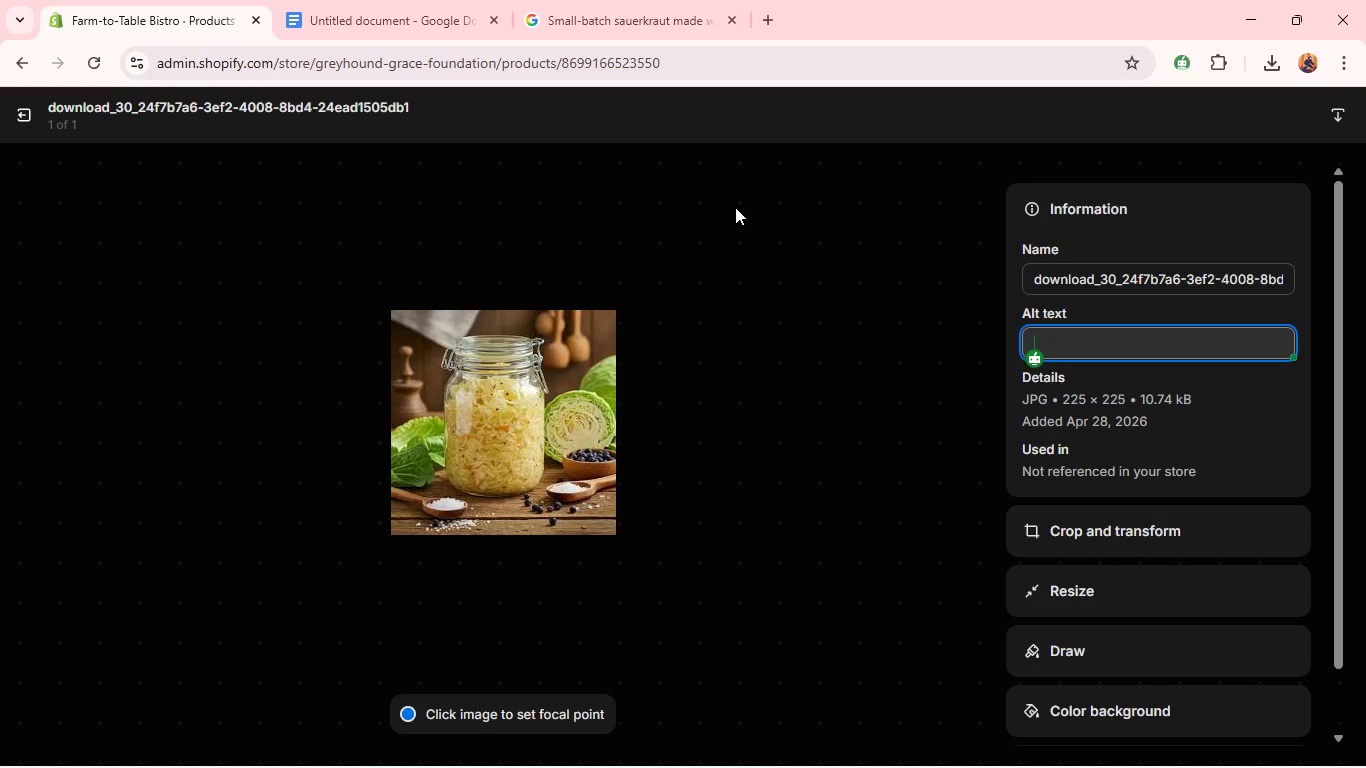 
wait(17.34)
 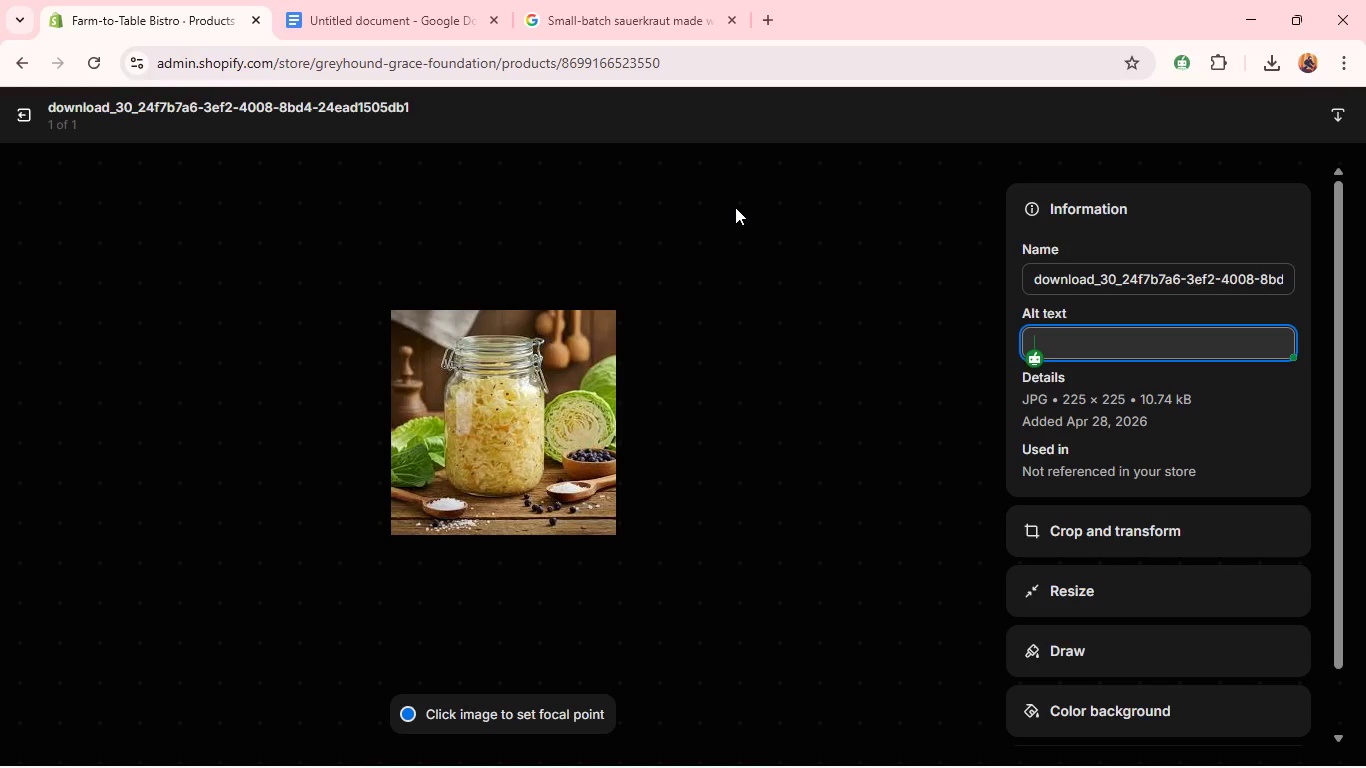 
type(Classic sauerkraut fermented cabbage jar on rustic wooden table)
 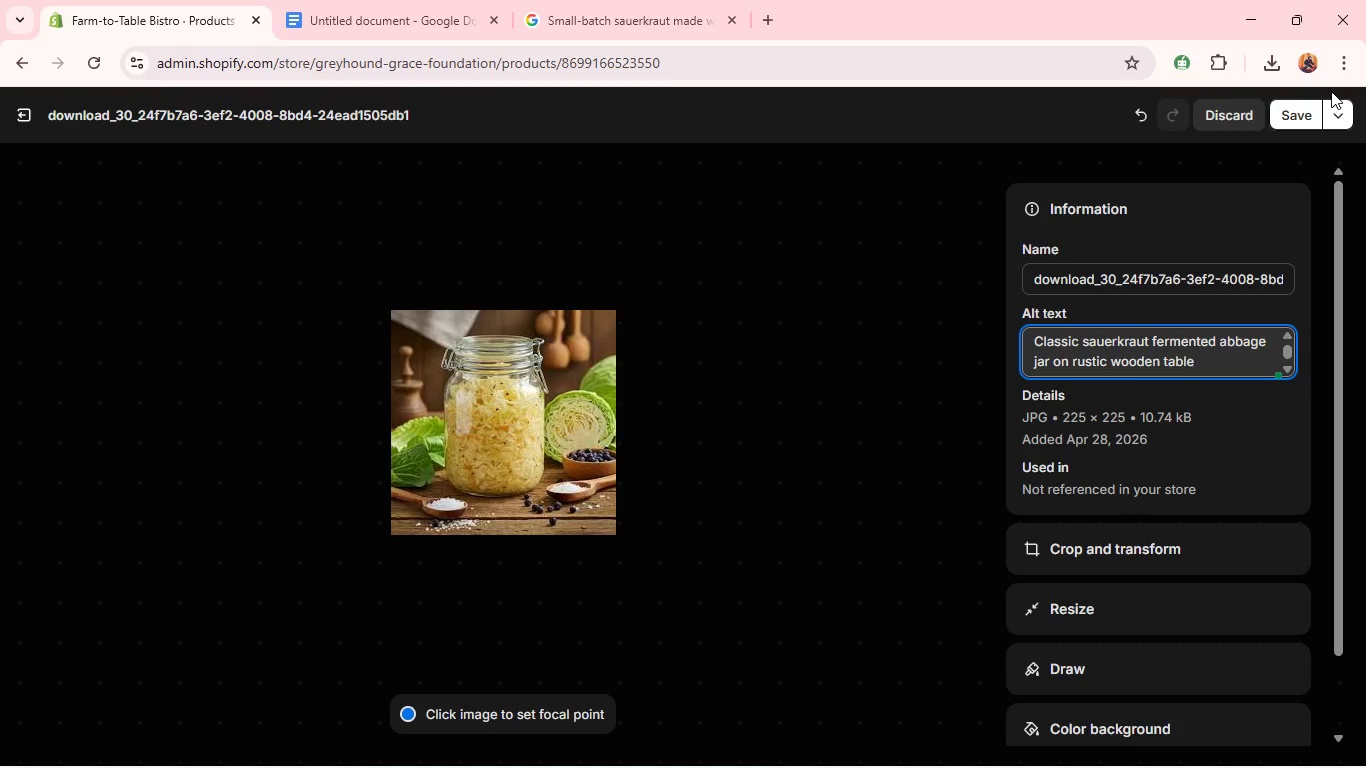 
left_click([1294, 114])
 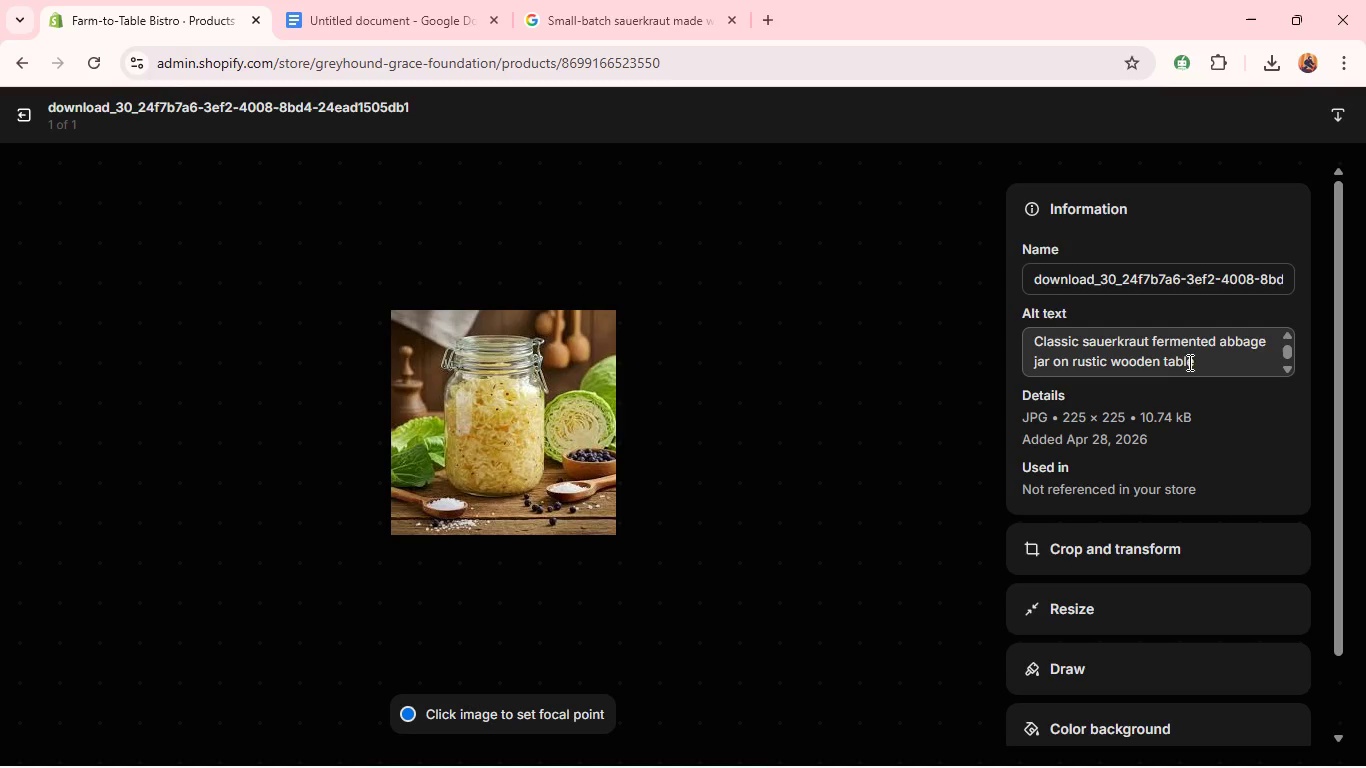 
left_click([1225, 338])
 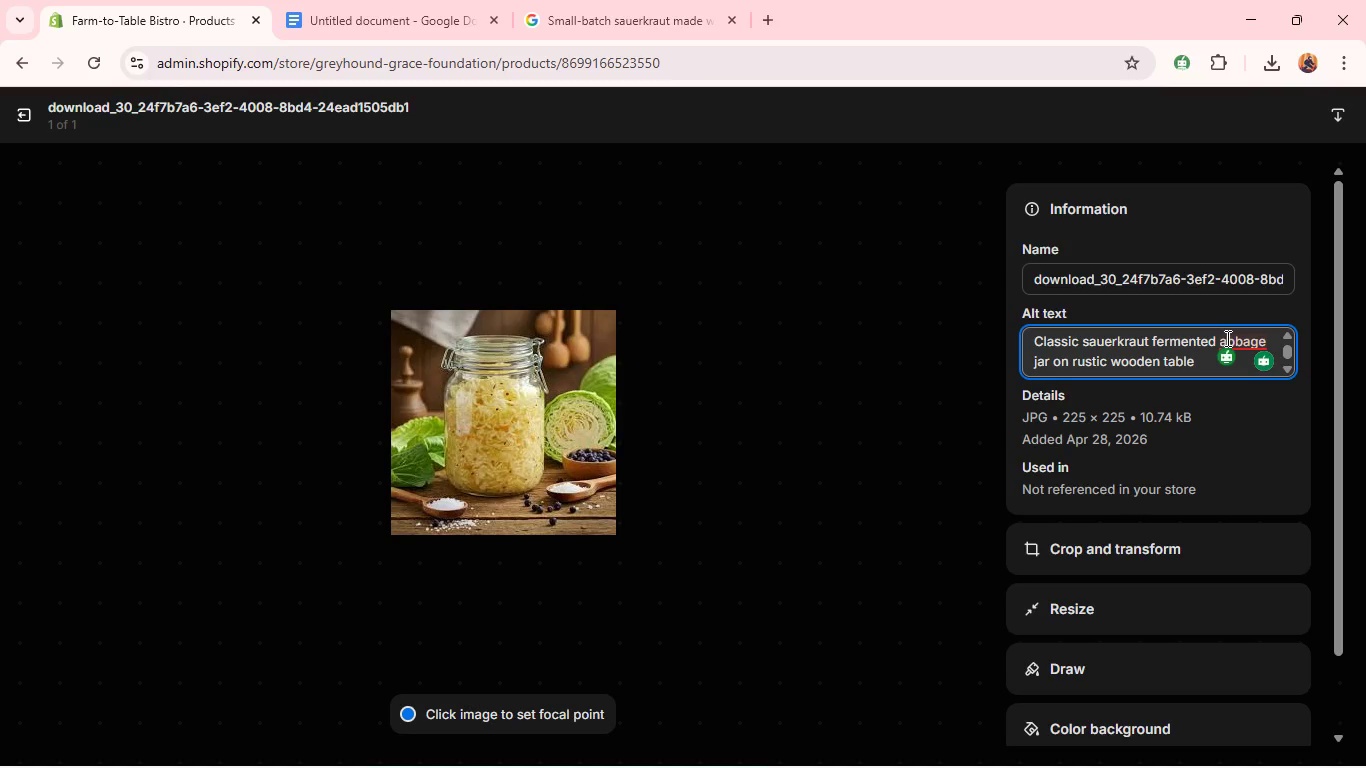 
left_click([1227, 338])
 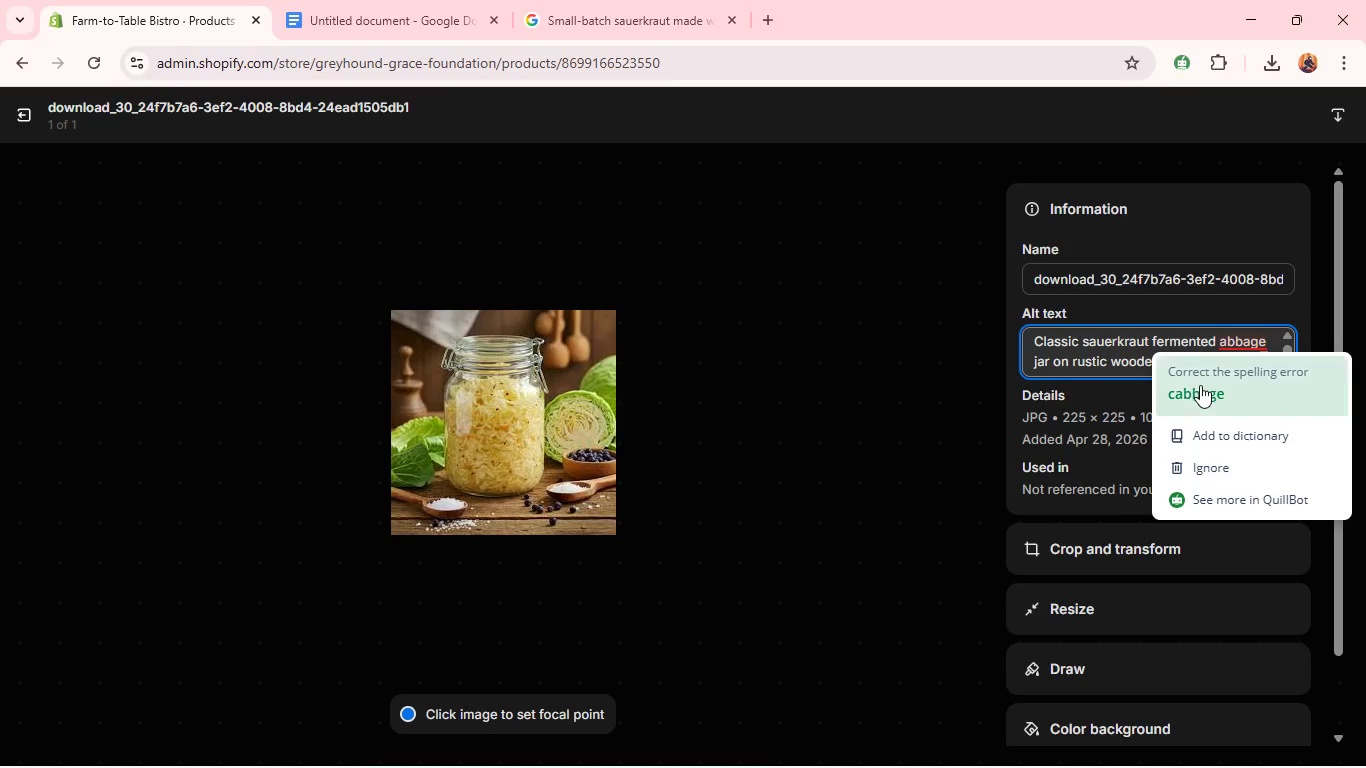 
left_click([1200, 385])
 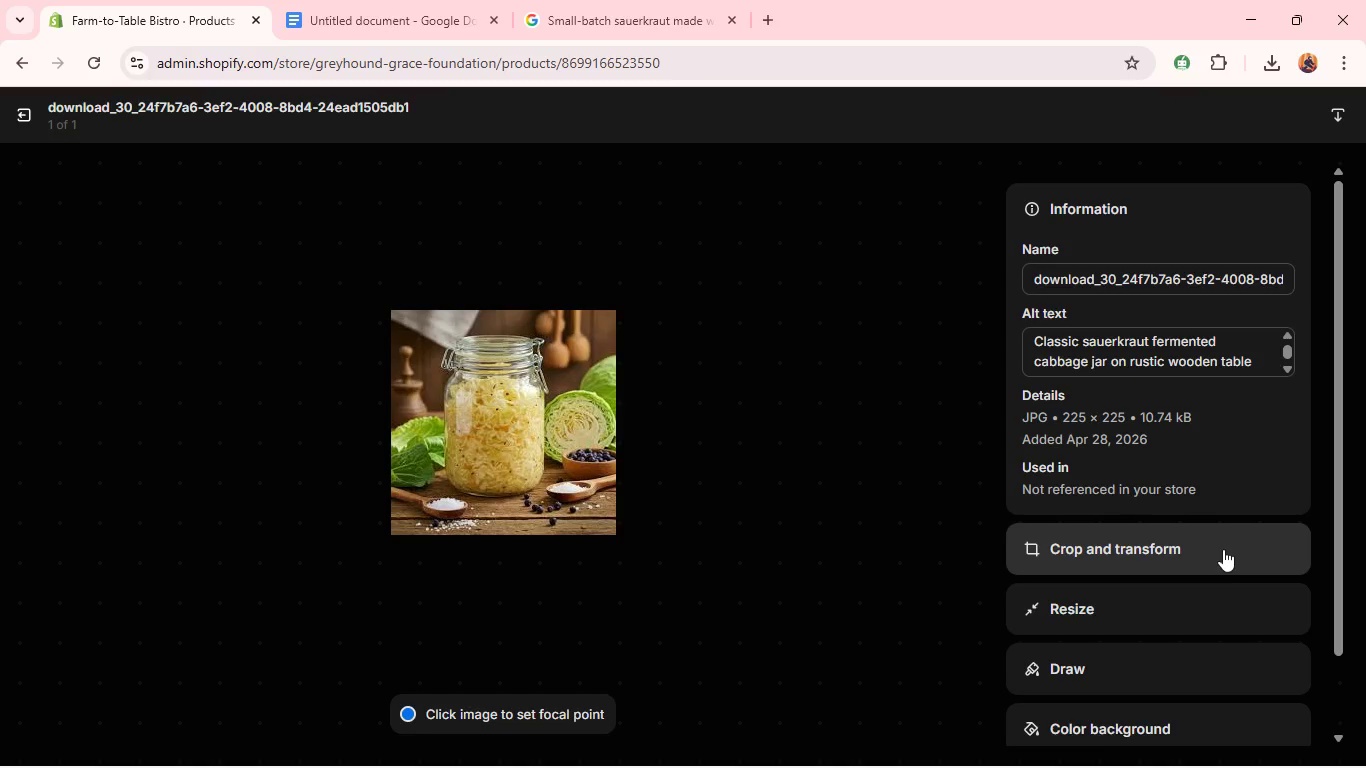 
wait(7.91)
 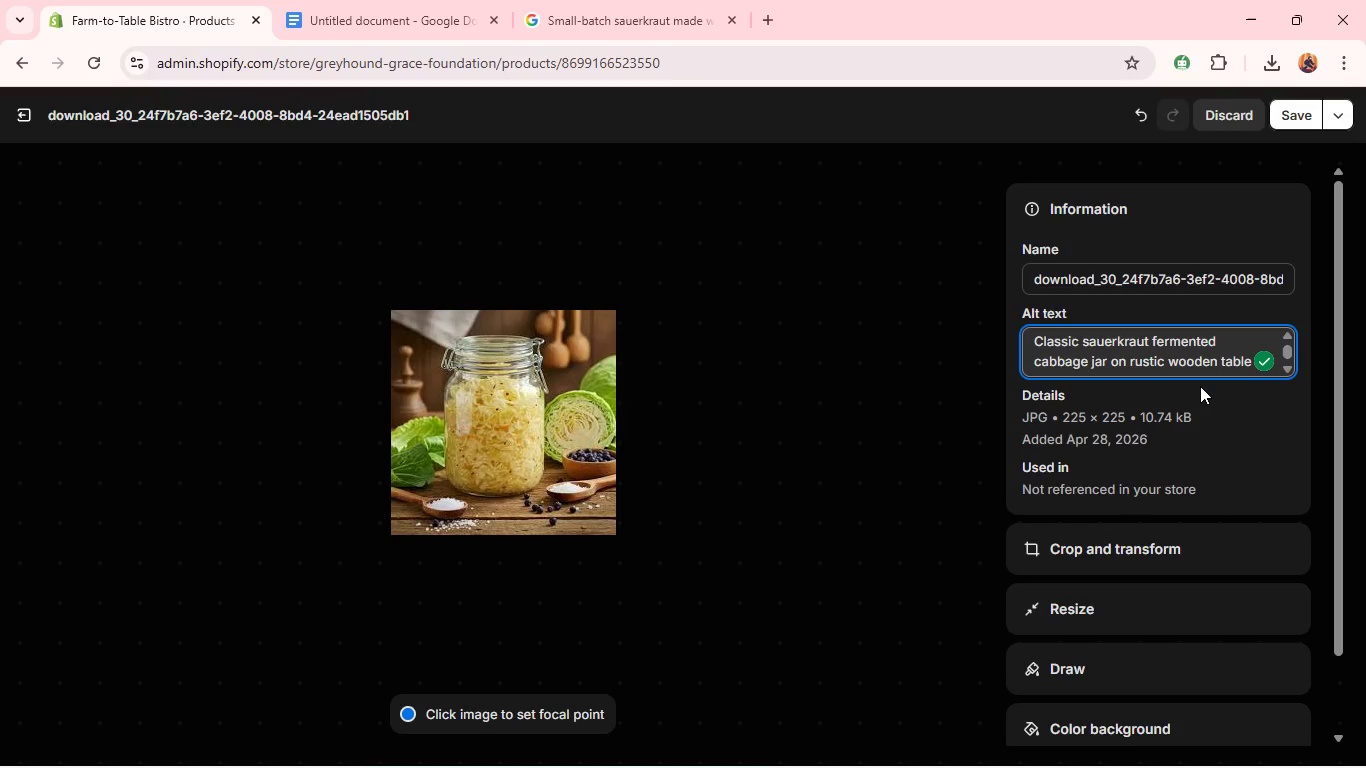 
left_click([1172, 424])
 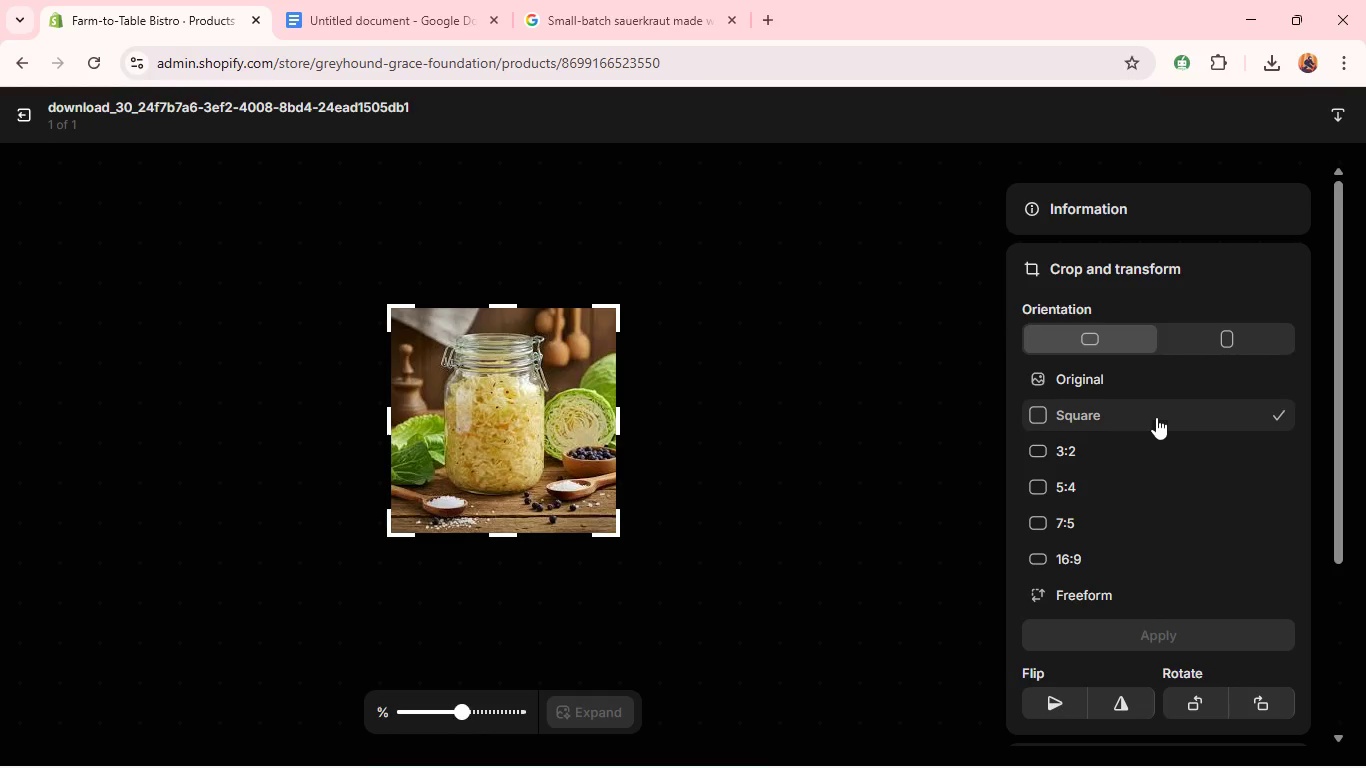 
wait(5.14)
 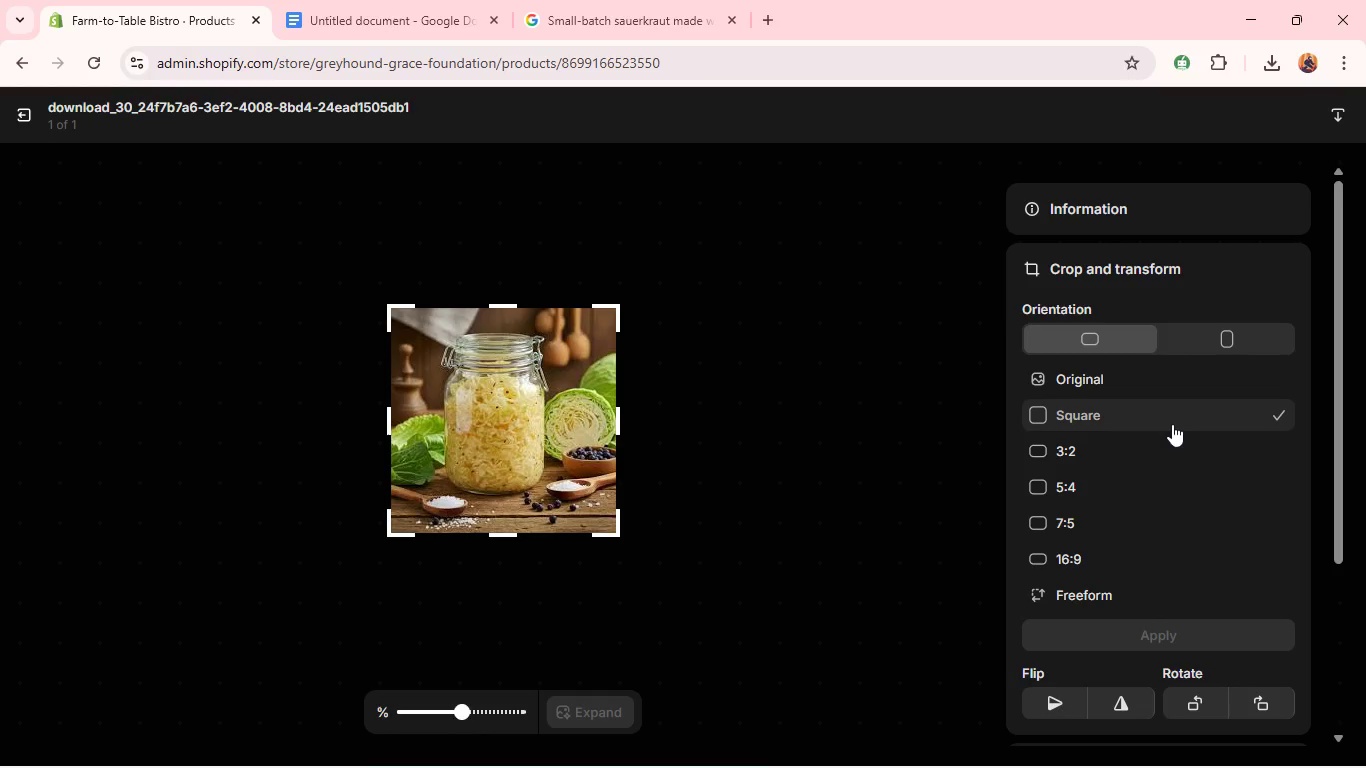 
left_click([37, 124])
 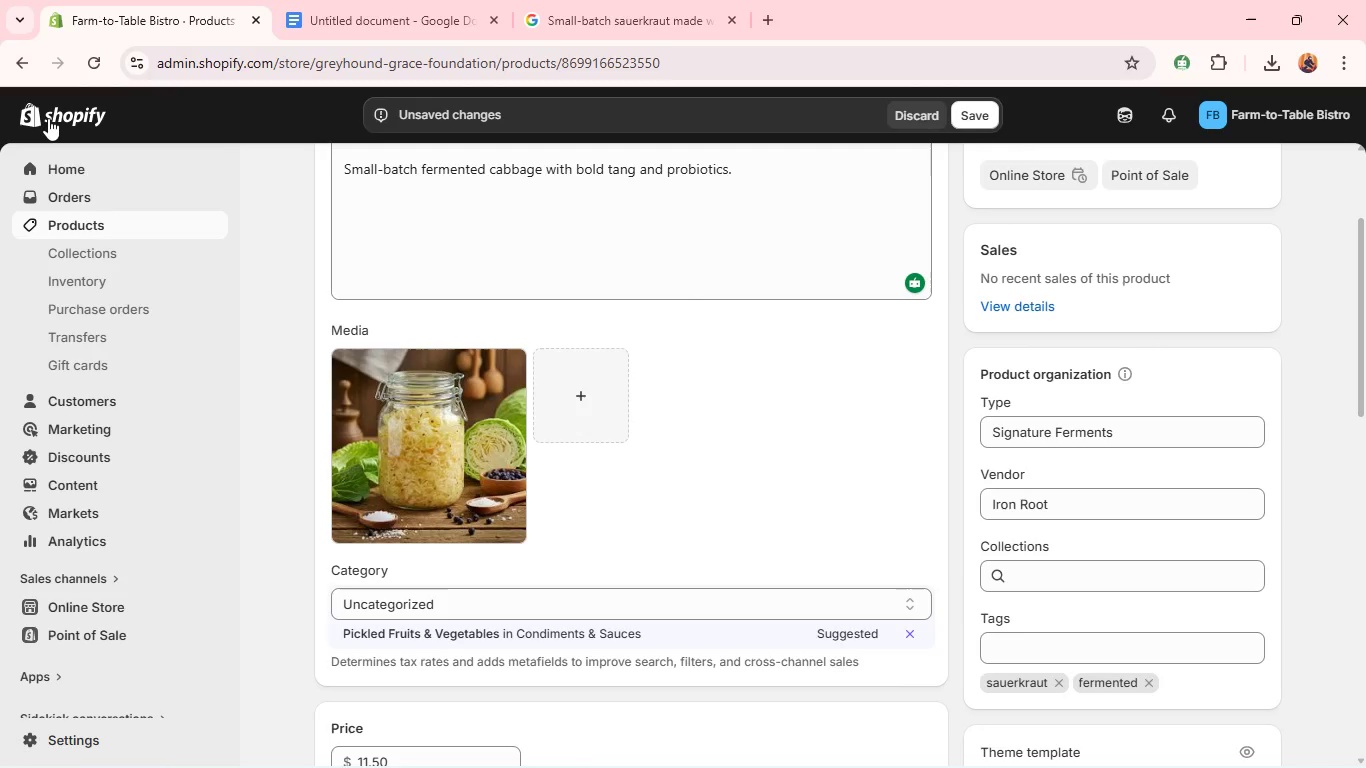 
wait(36.25)
 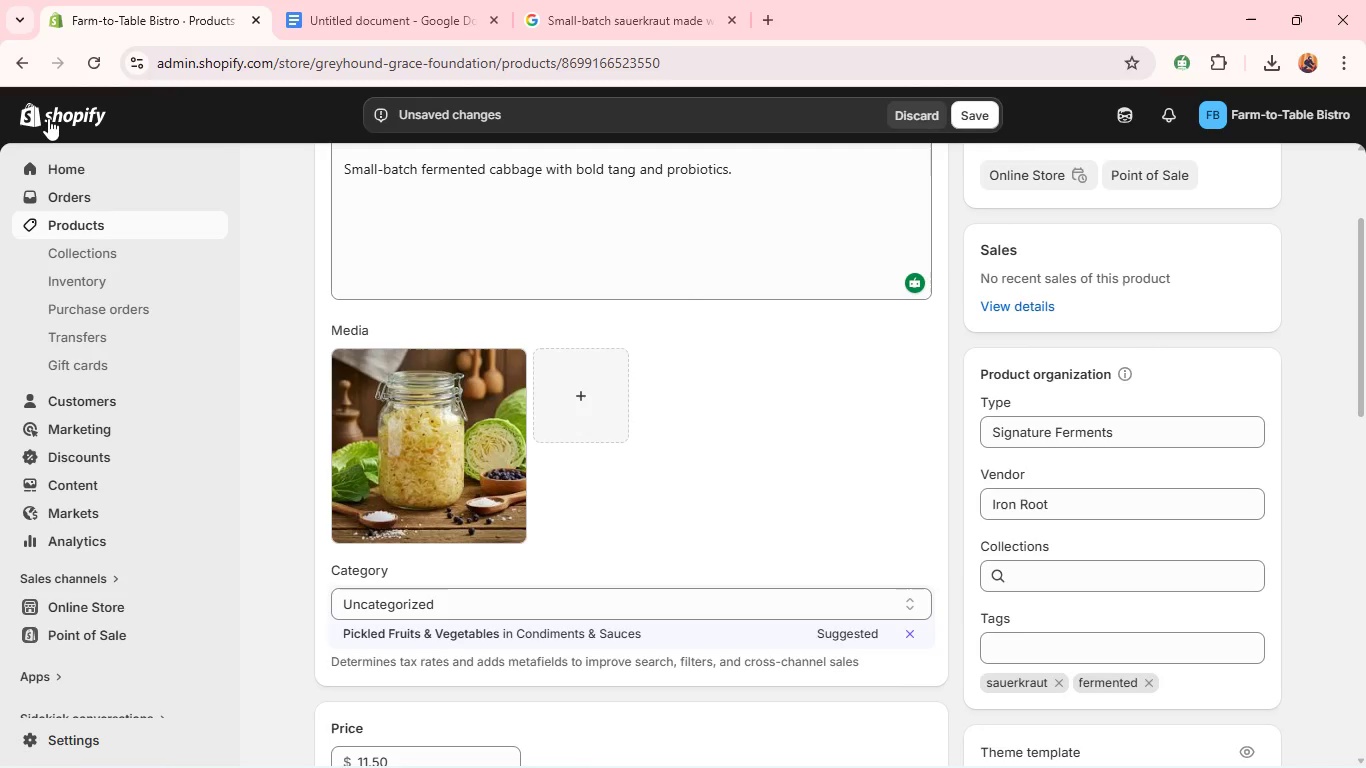 
scroll: coordinate [711, 573], scroll_direction: down, amount: 5.0
 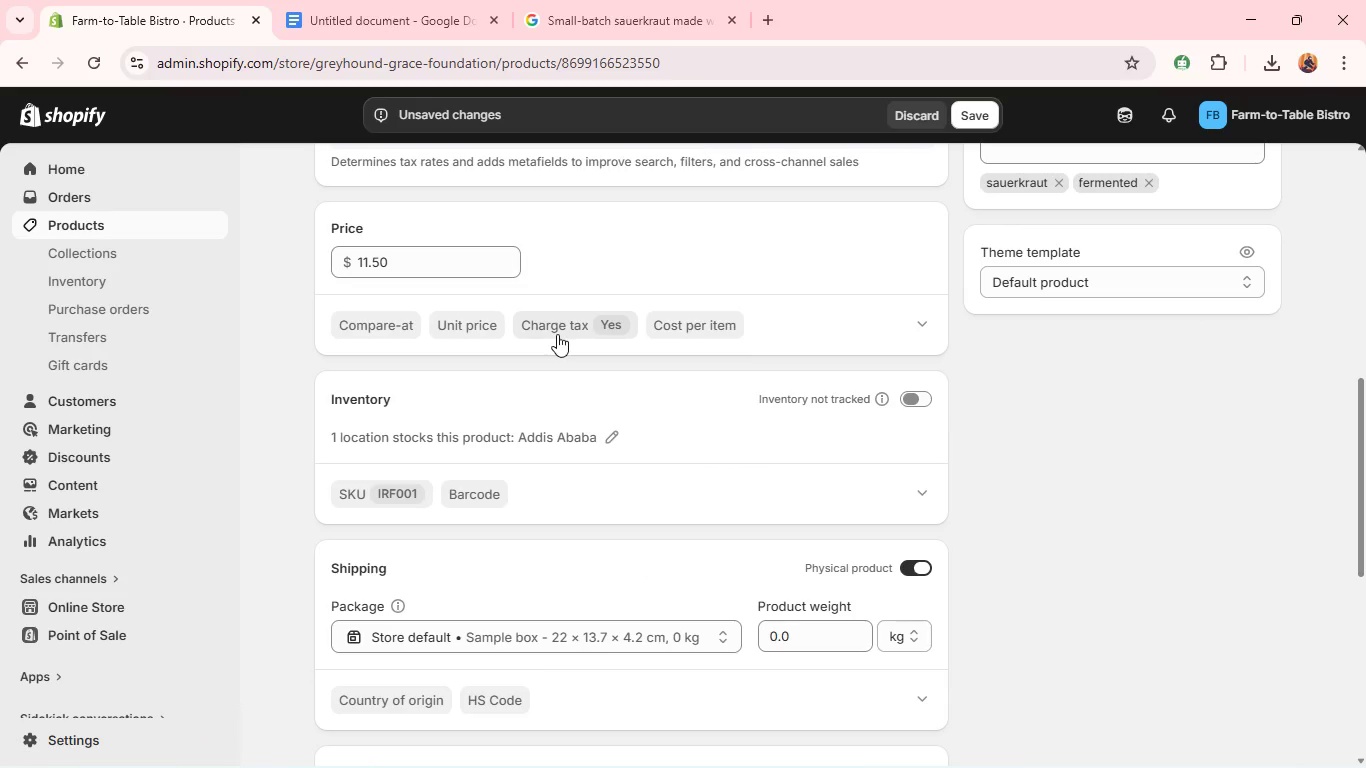 
wait(6.68)
 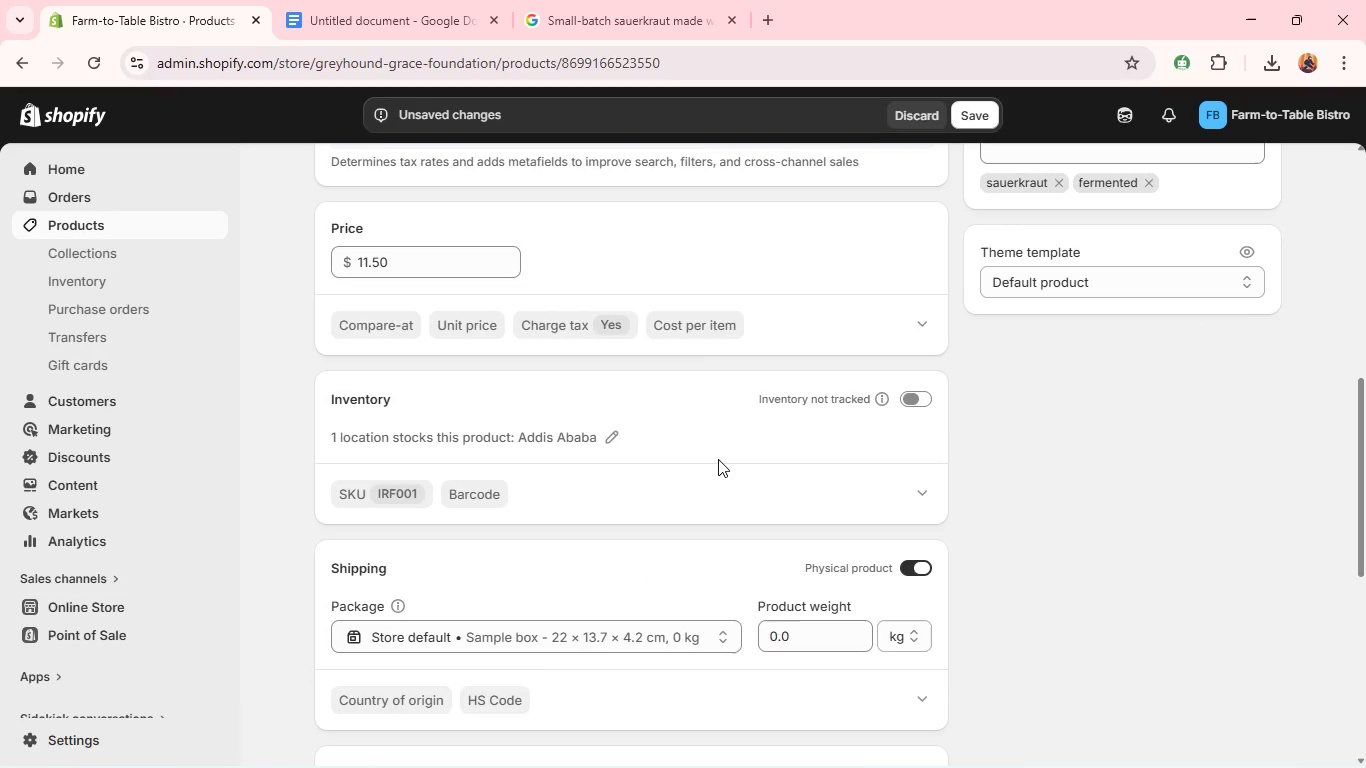 
double_click([361, 273])
 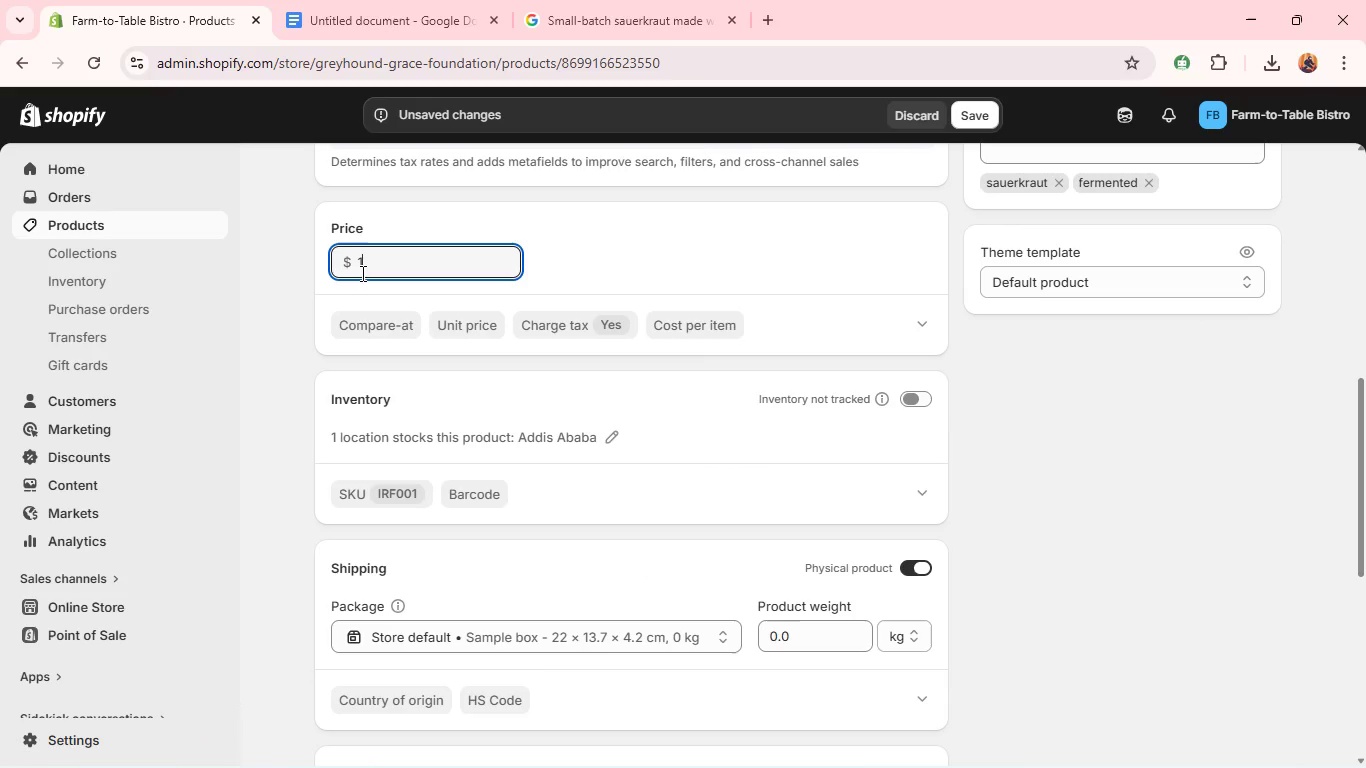 
type(12.99)
 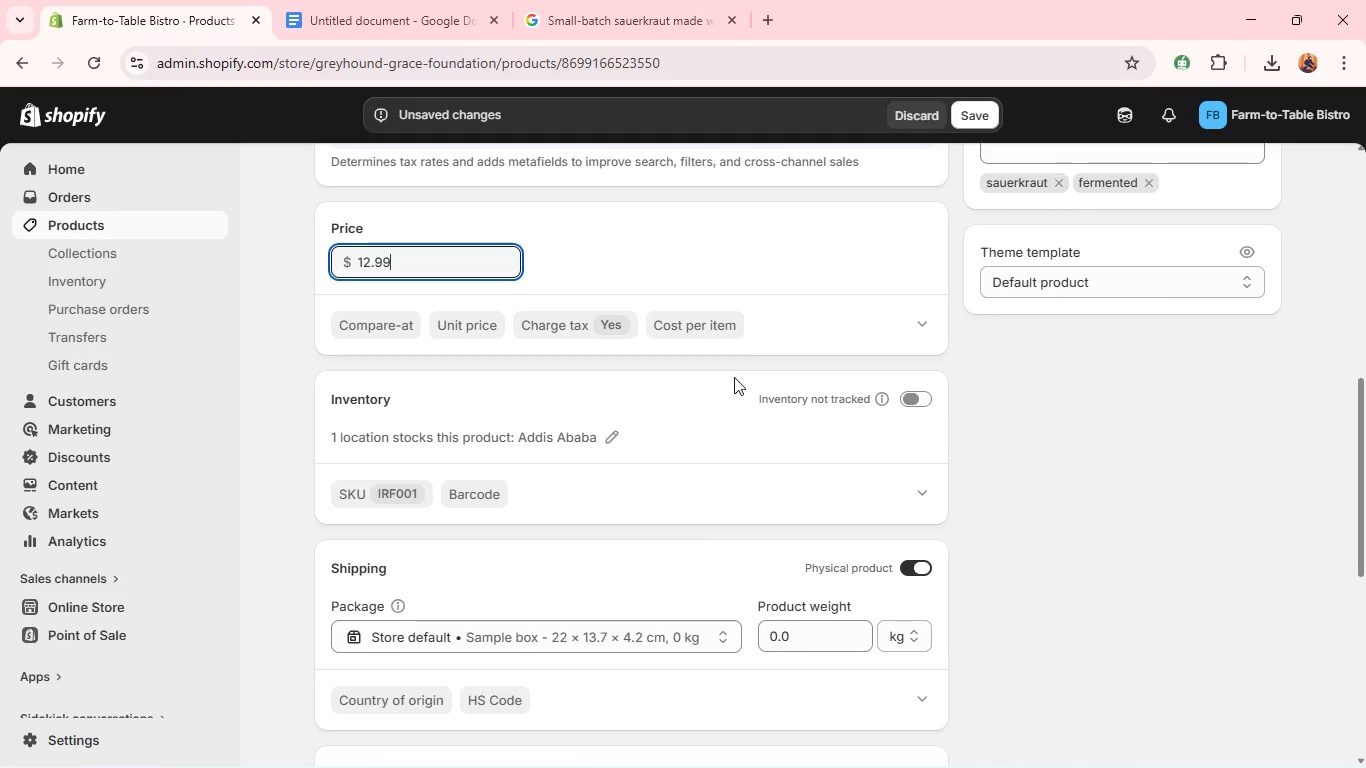 
left_click([693, 404])
 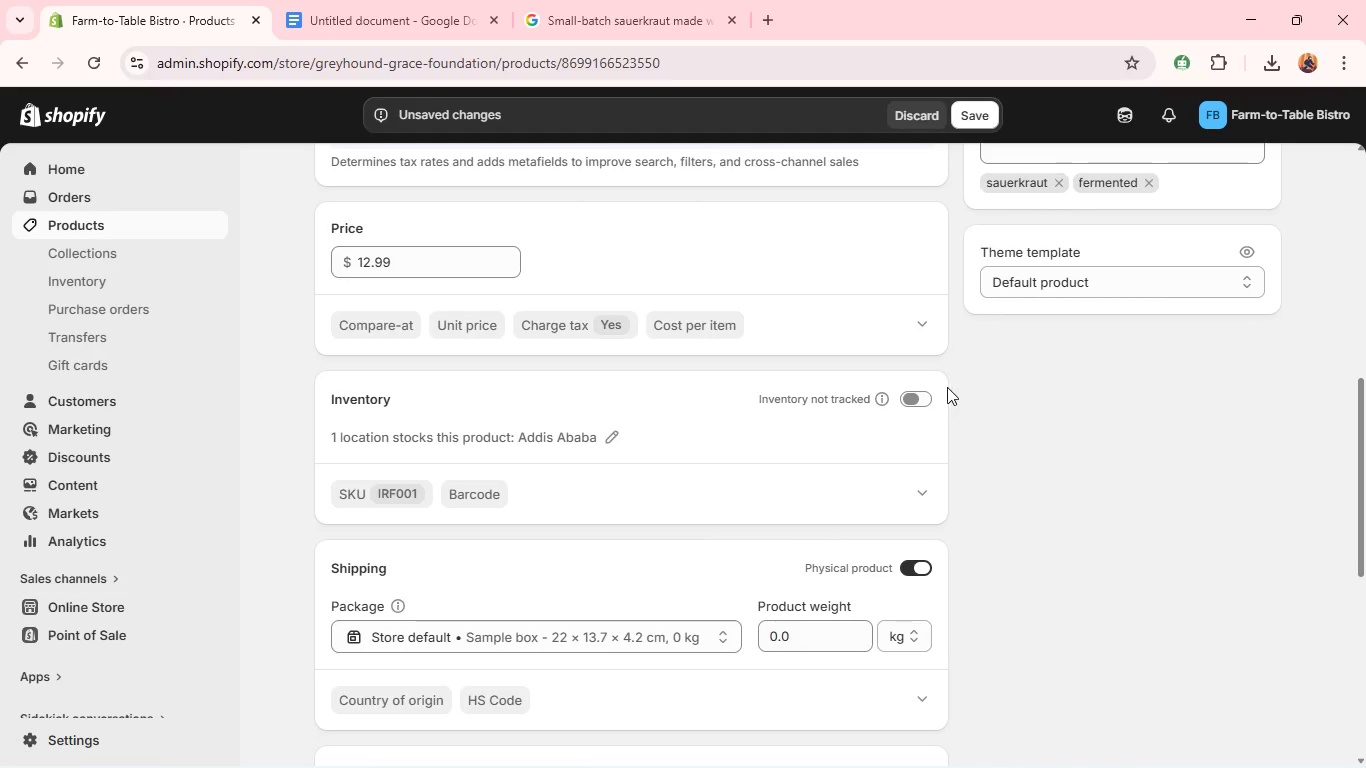 
left_click([928, 402])
 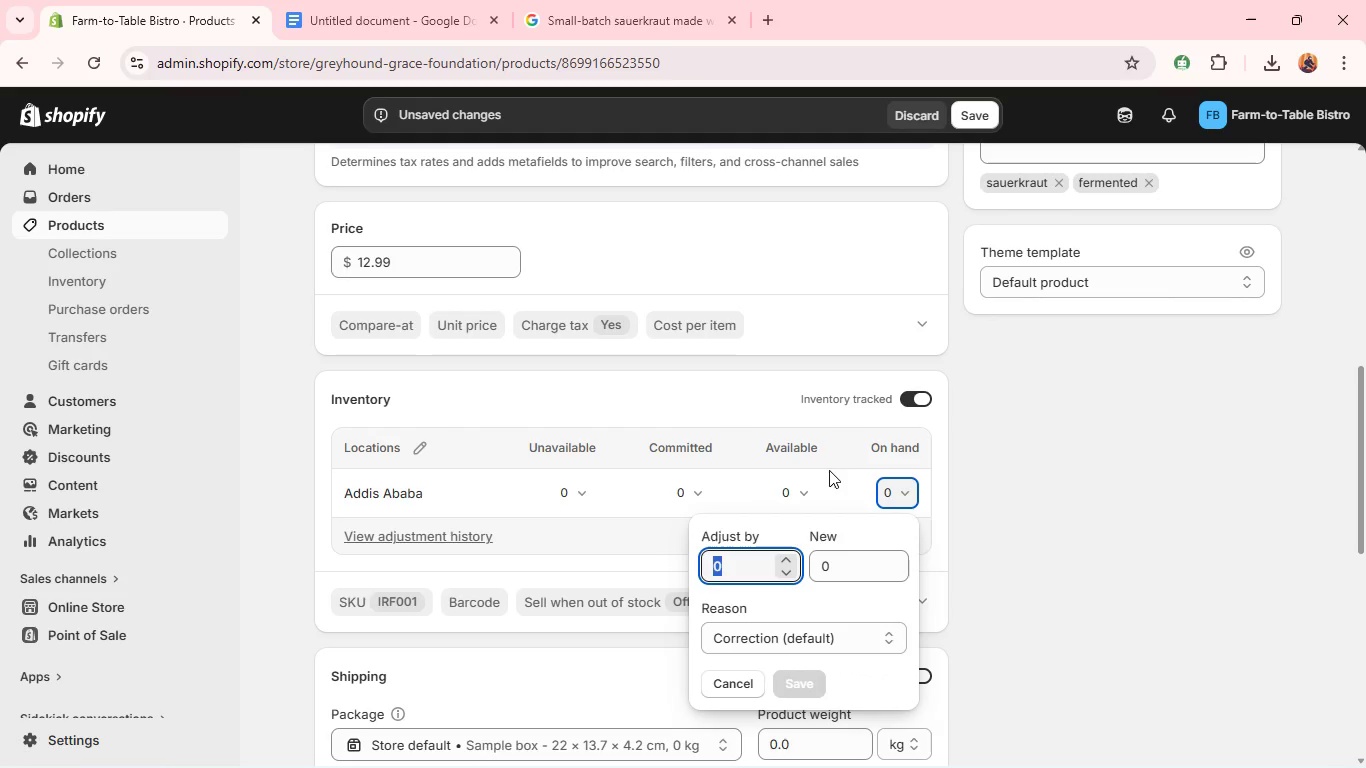 
type(10)
 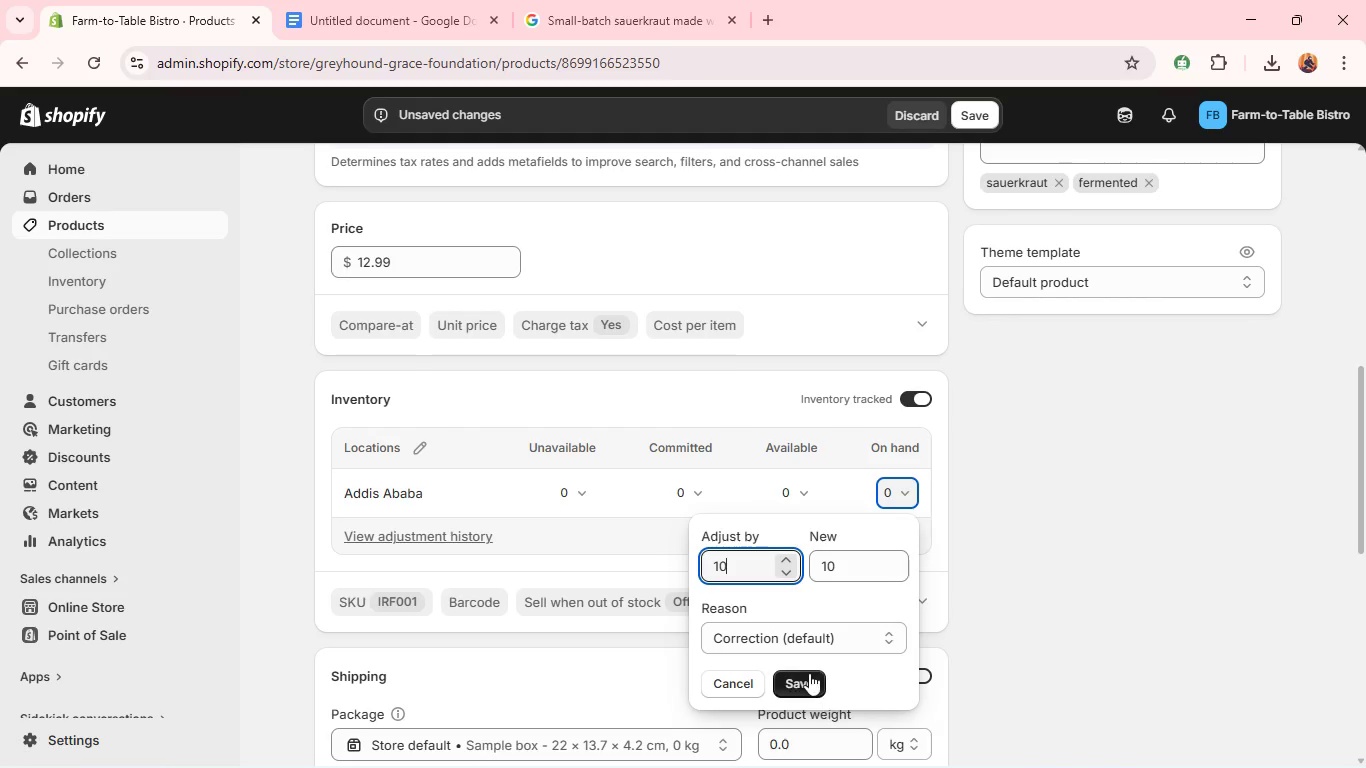 
left_click([807, 671])
 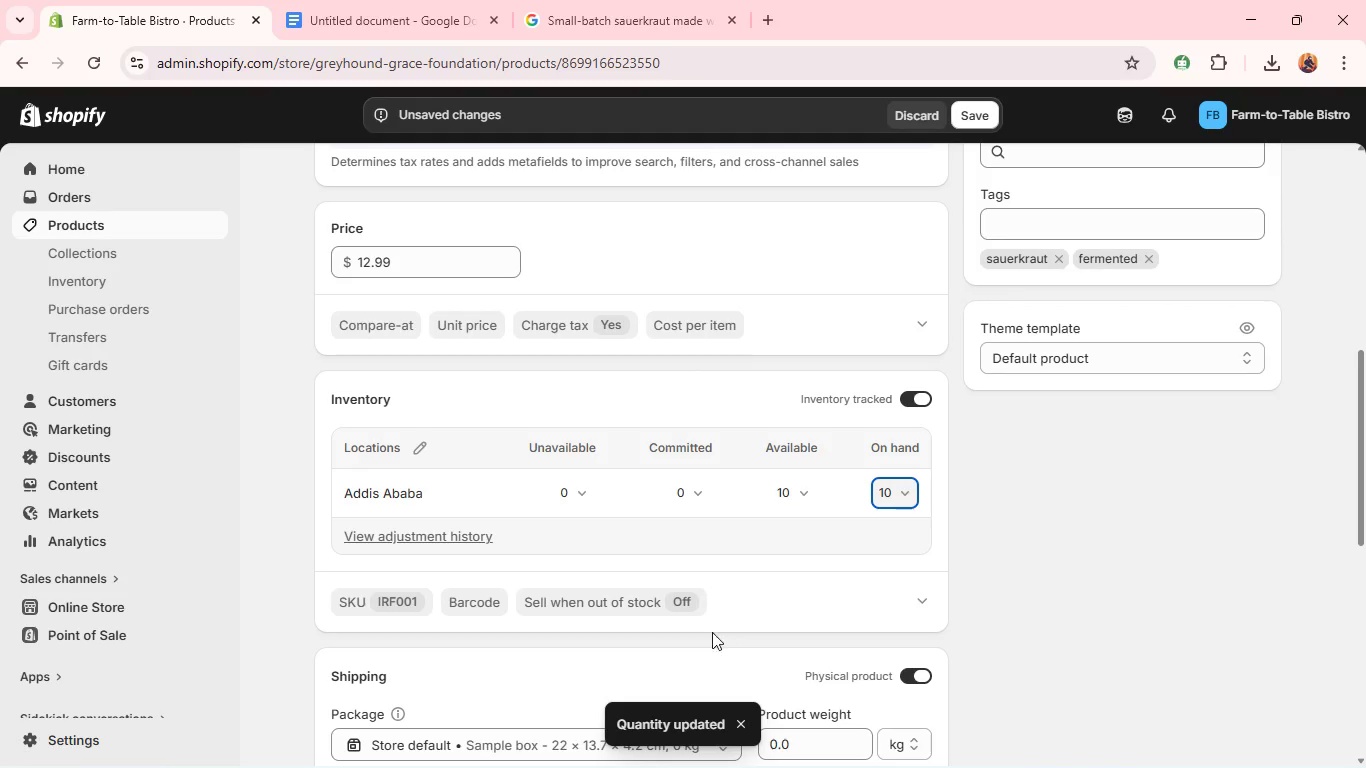 
scroll: coordinate [785, 535], scroll_direction: down, amount: 2.0
 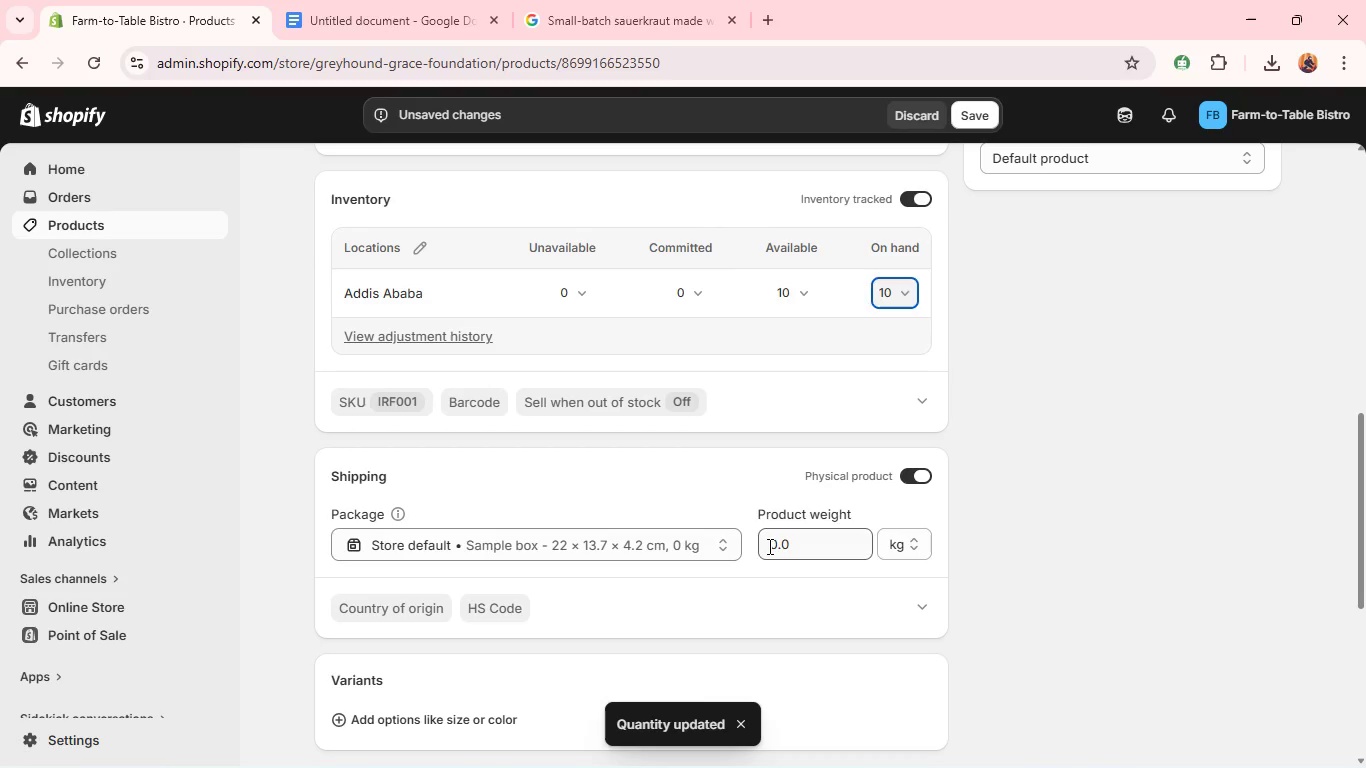 
double_click([768, 546])
 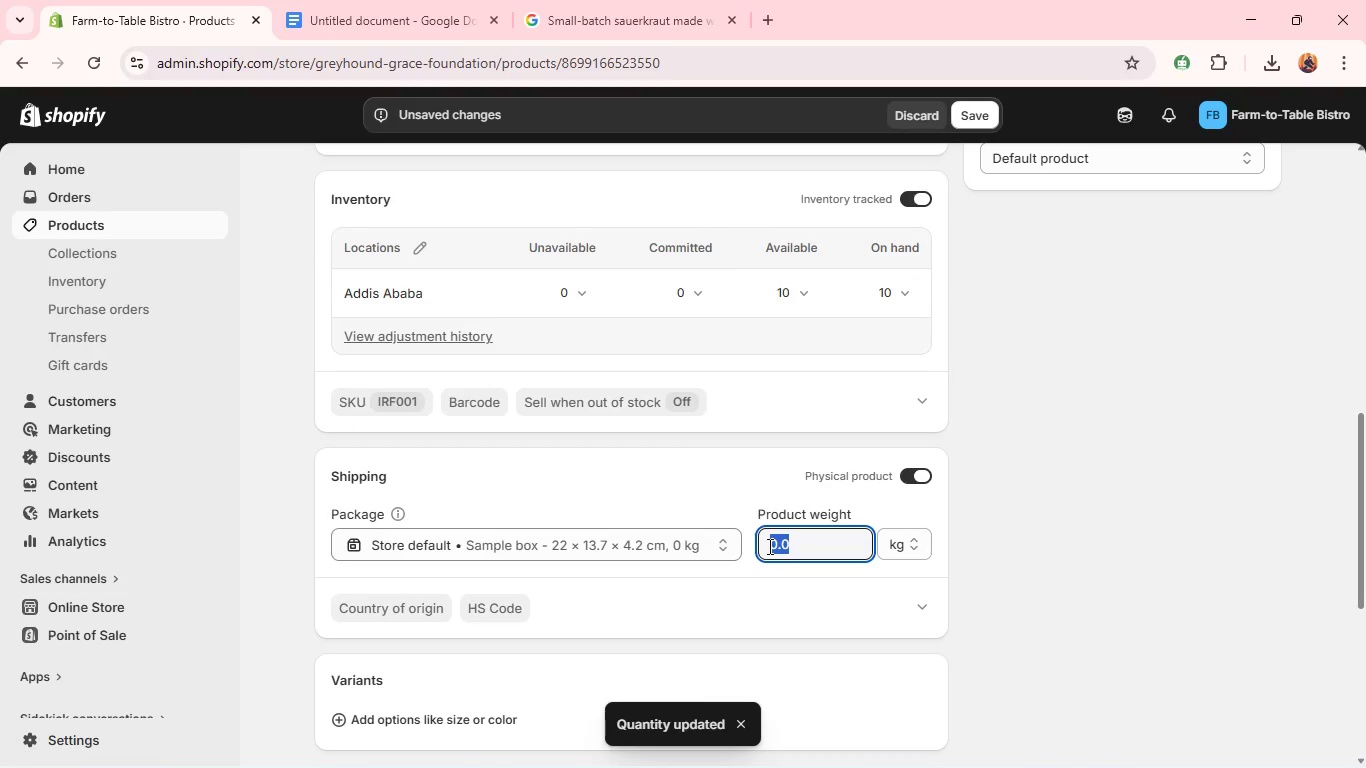 
type(16)
 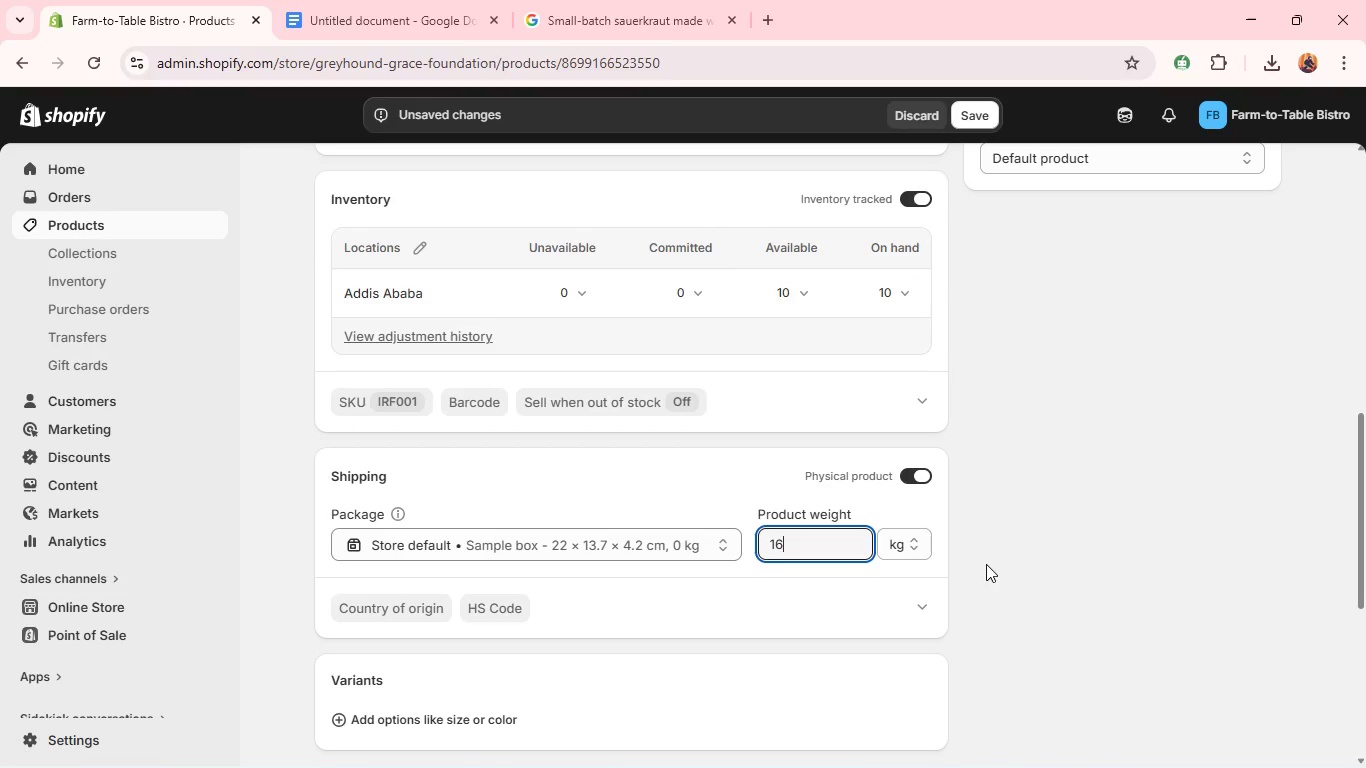 
left_click([917, 552])
 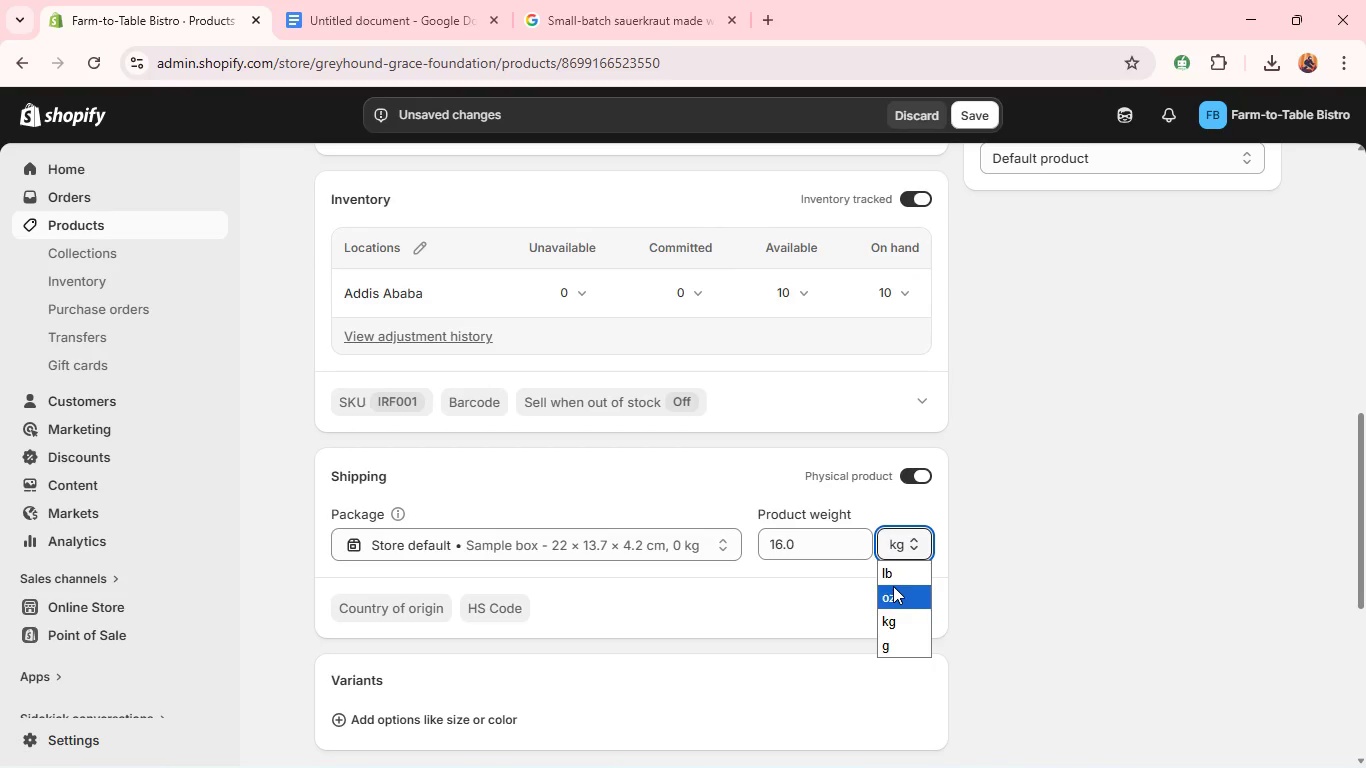 
left_click([893, 604])
 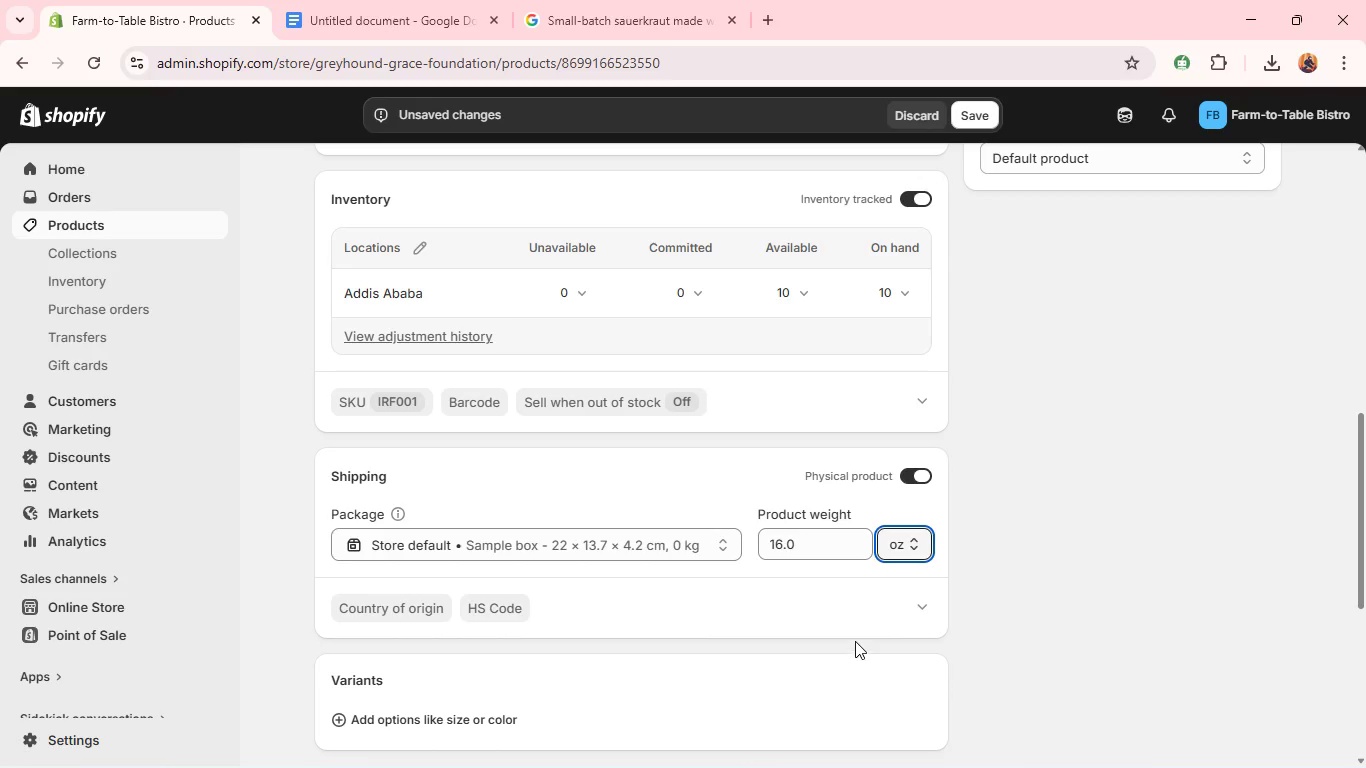 
scroll: coordinate [855, 634], scroll_direction: down, amount: 6.0
 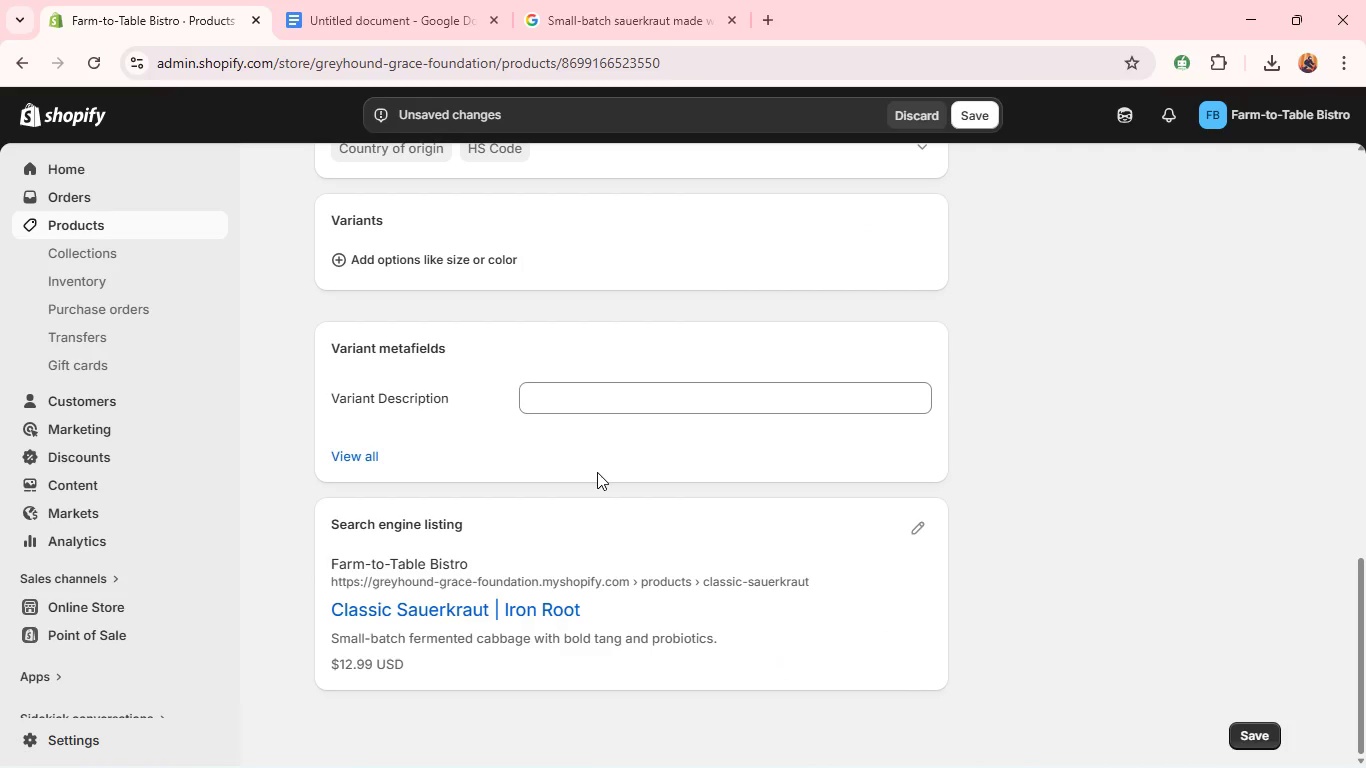 
wait(8.9)
 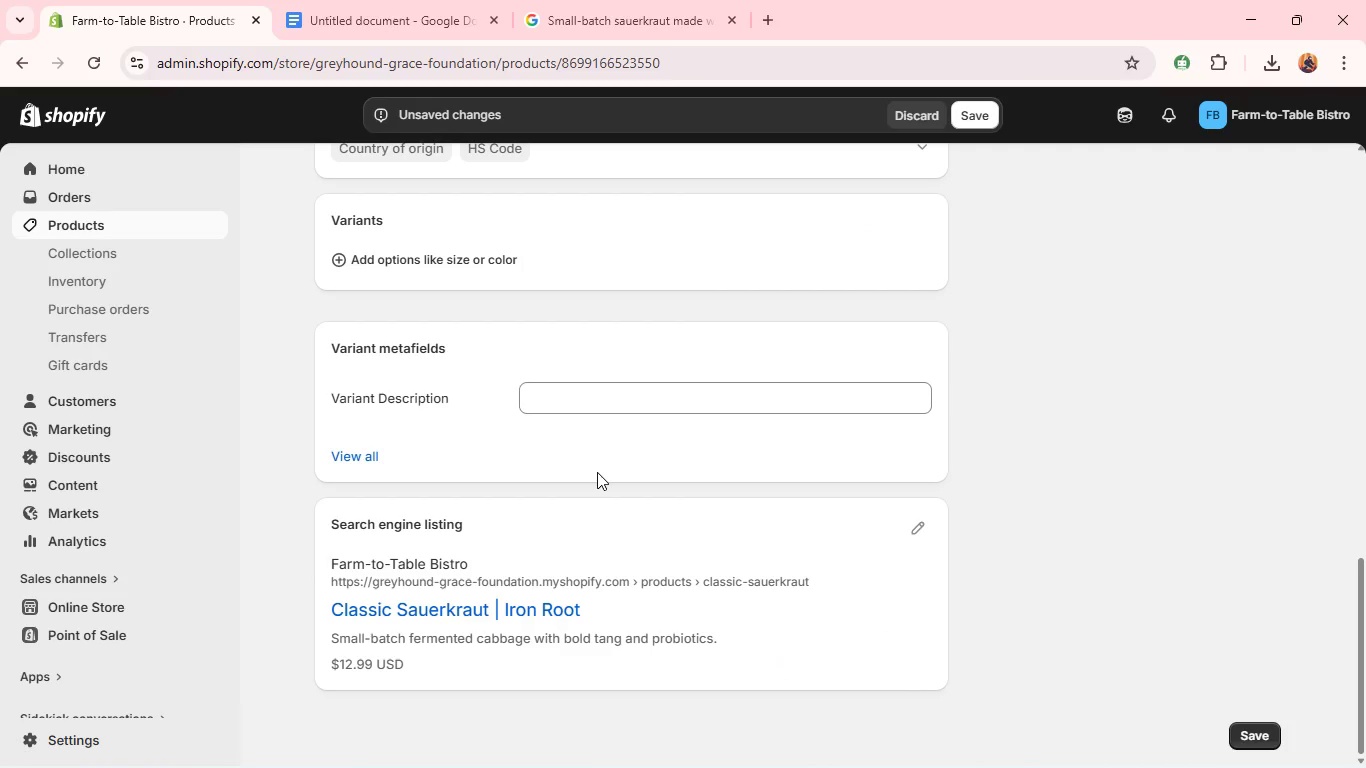 
left_click([981, 109])
 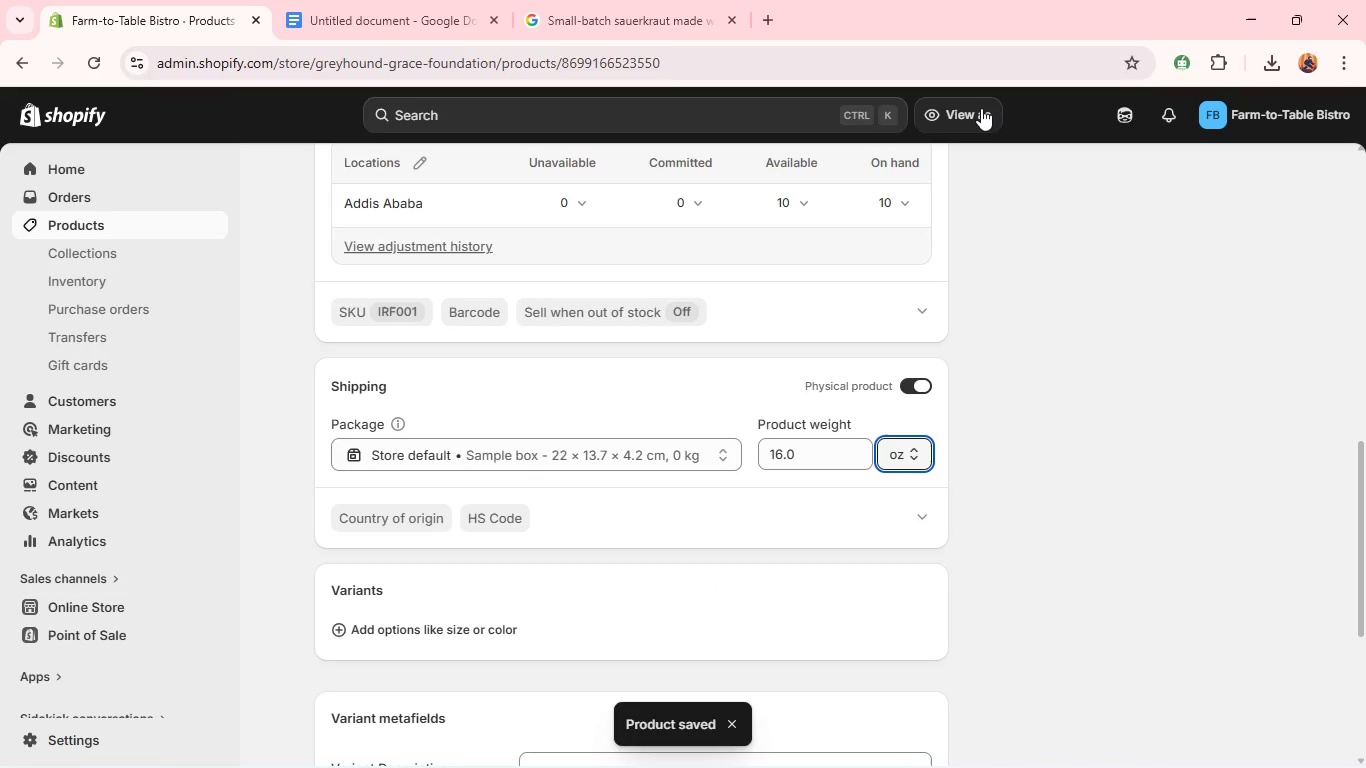 
wait(6.55)
 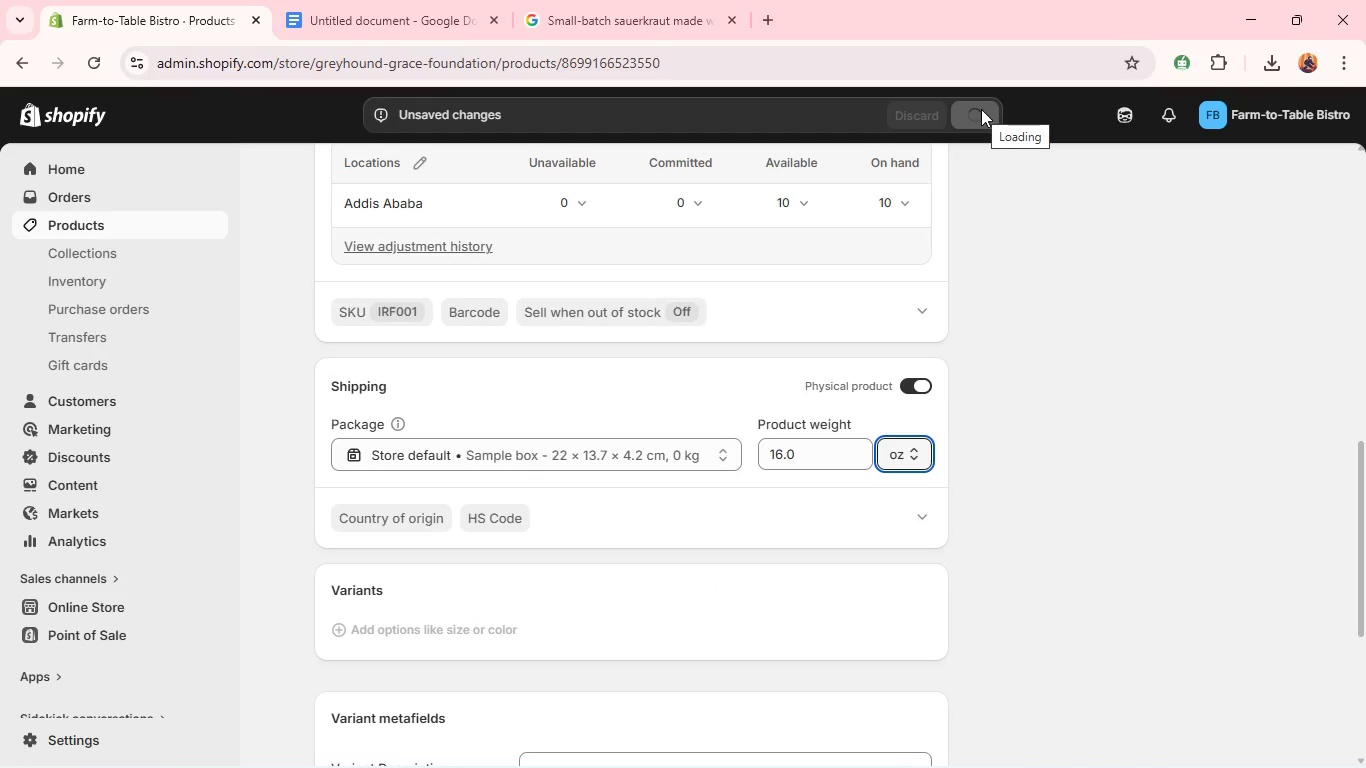 
scroll: coordinate [634, 400], scroll_direction: down, amount: 3.0
 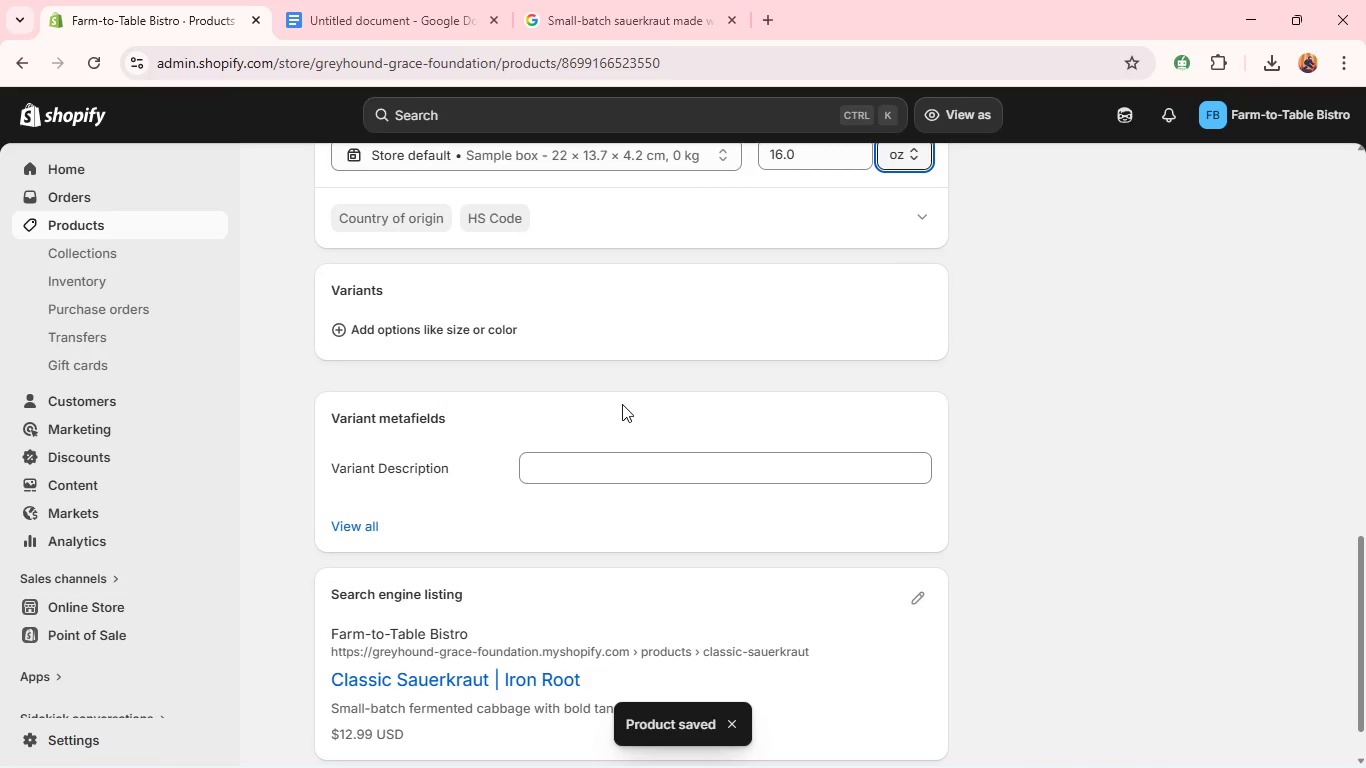 
scroll: coordinate [622, 404], scroll_direction: none, amount: 0.0
 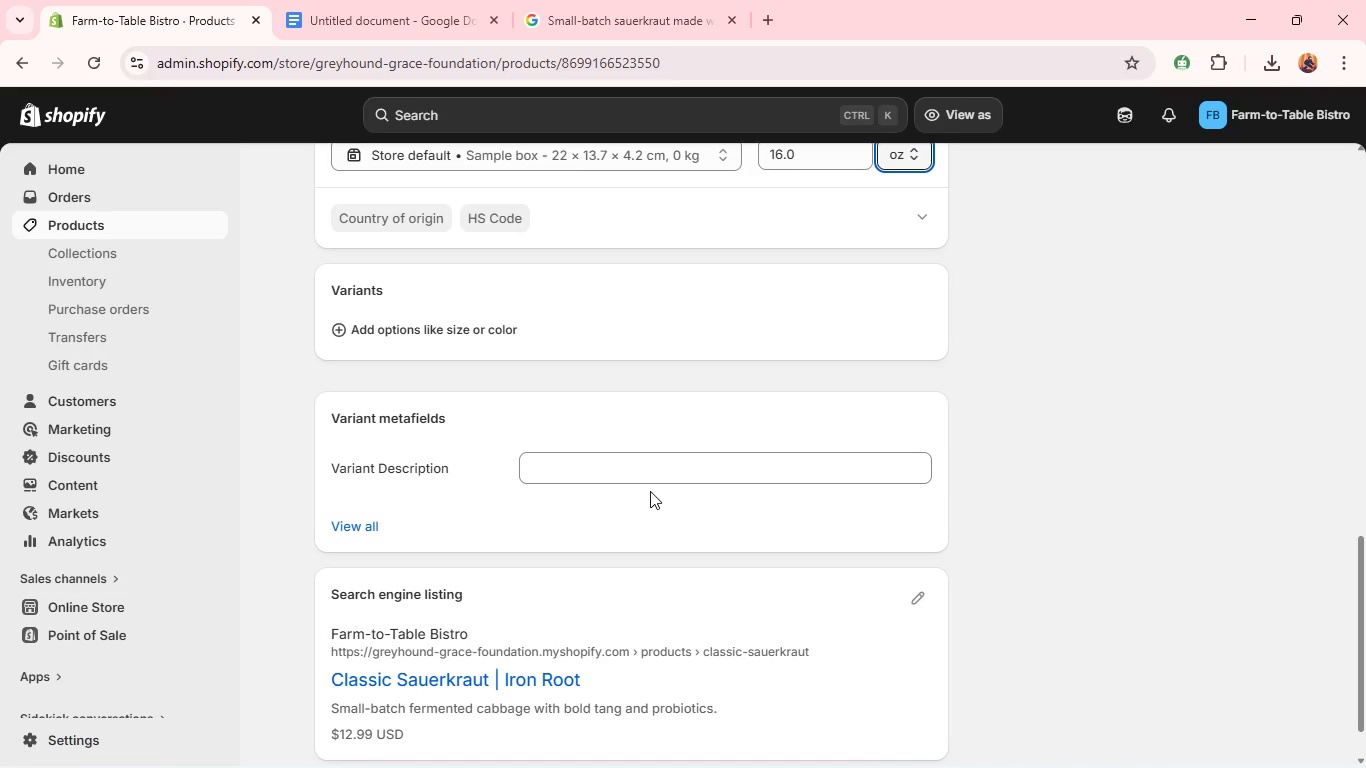 
scroll: coordinate [650, 494], scroll_direction: down, amount: 2.0
 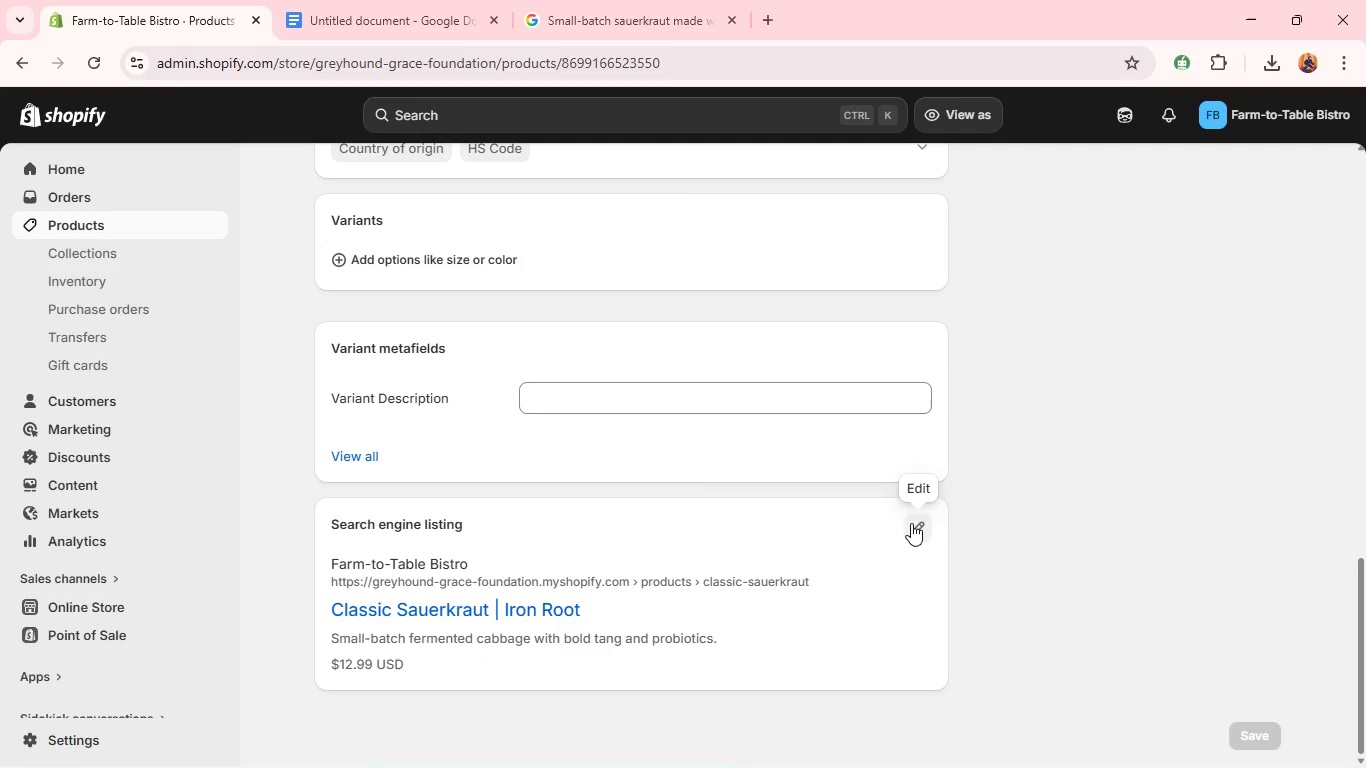 
left_click([913, 522])
 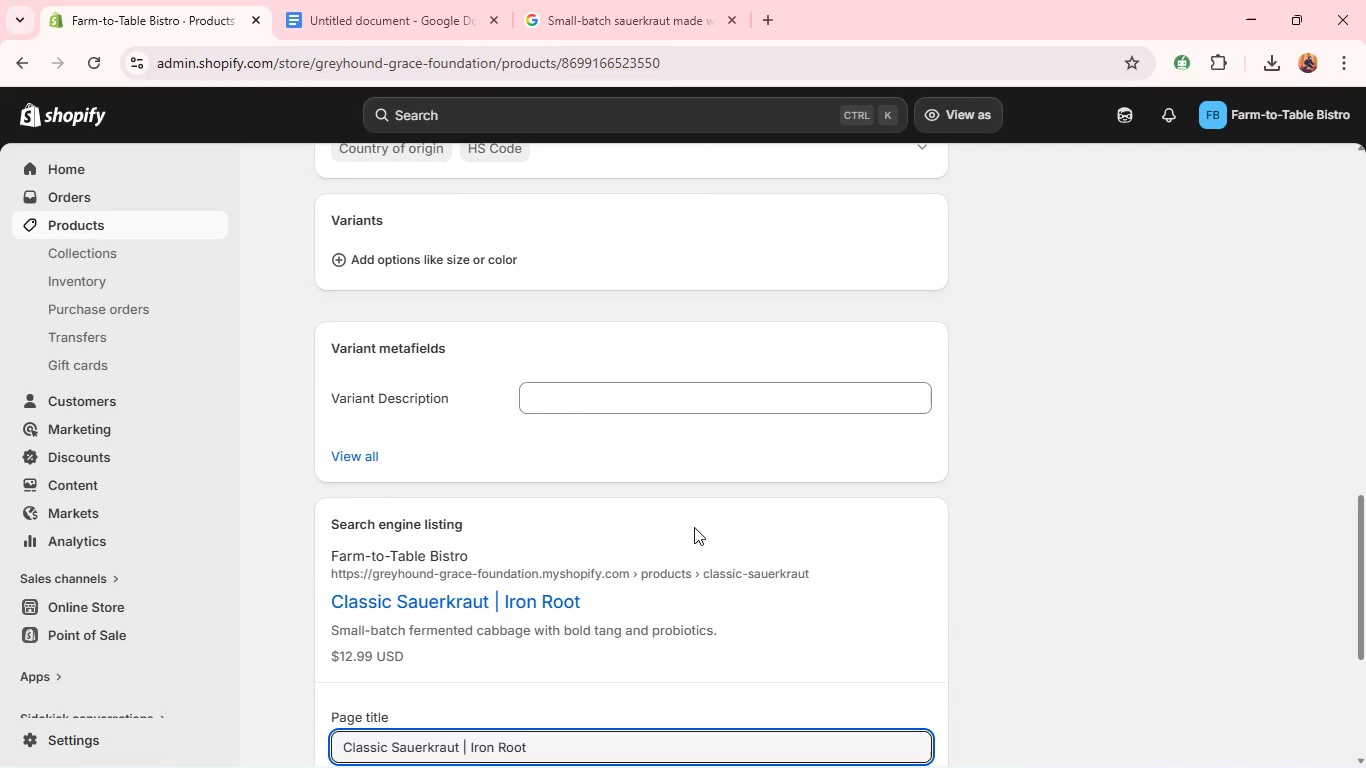 
scroll: coordinate [691, 527], scroll_direction: down, amount: 3.0
 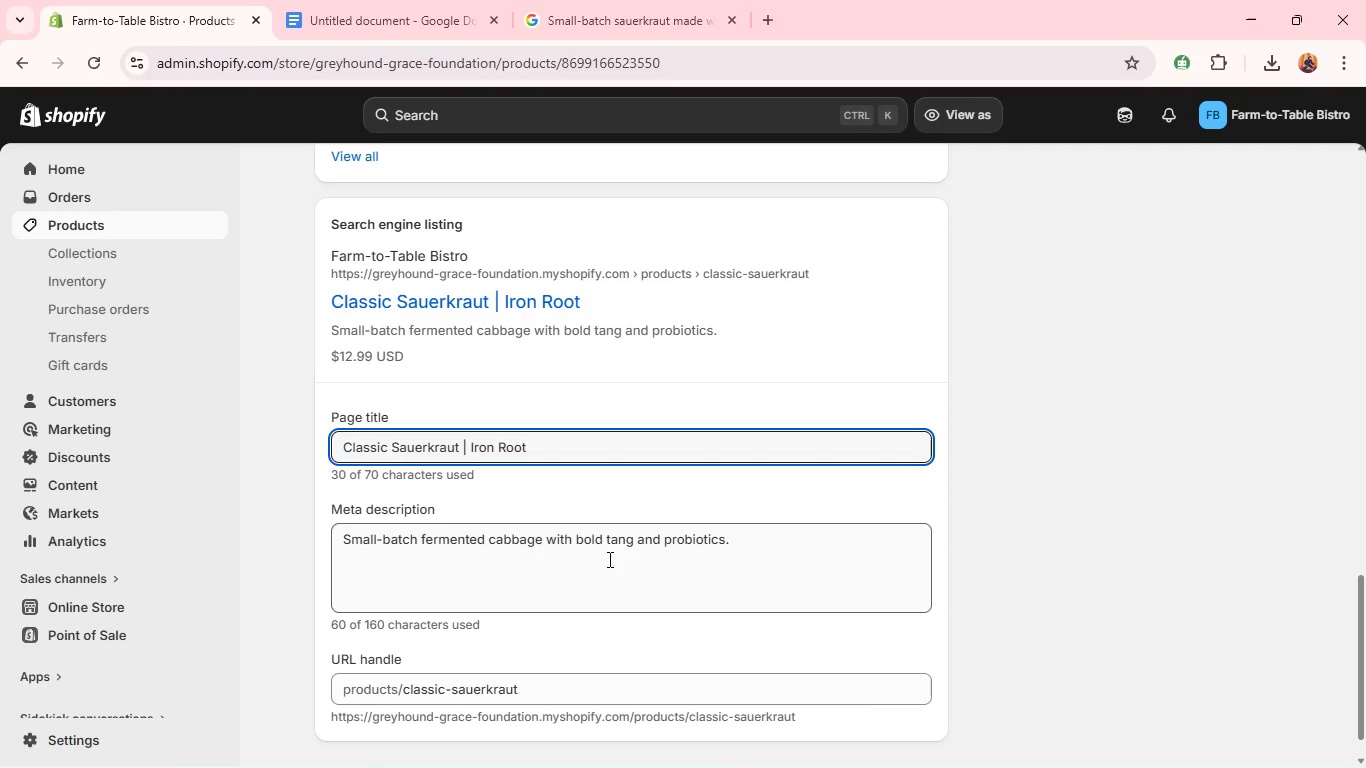 
wait(14.07)
 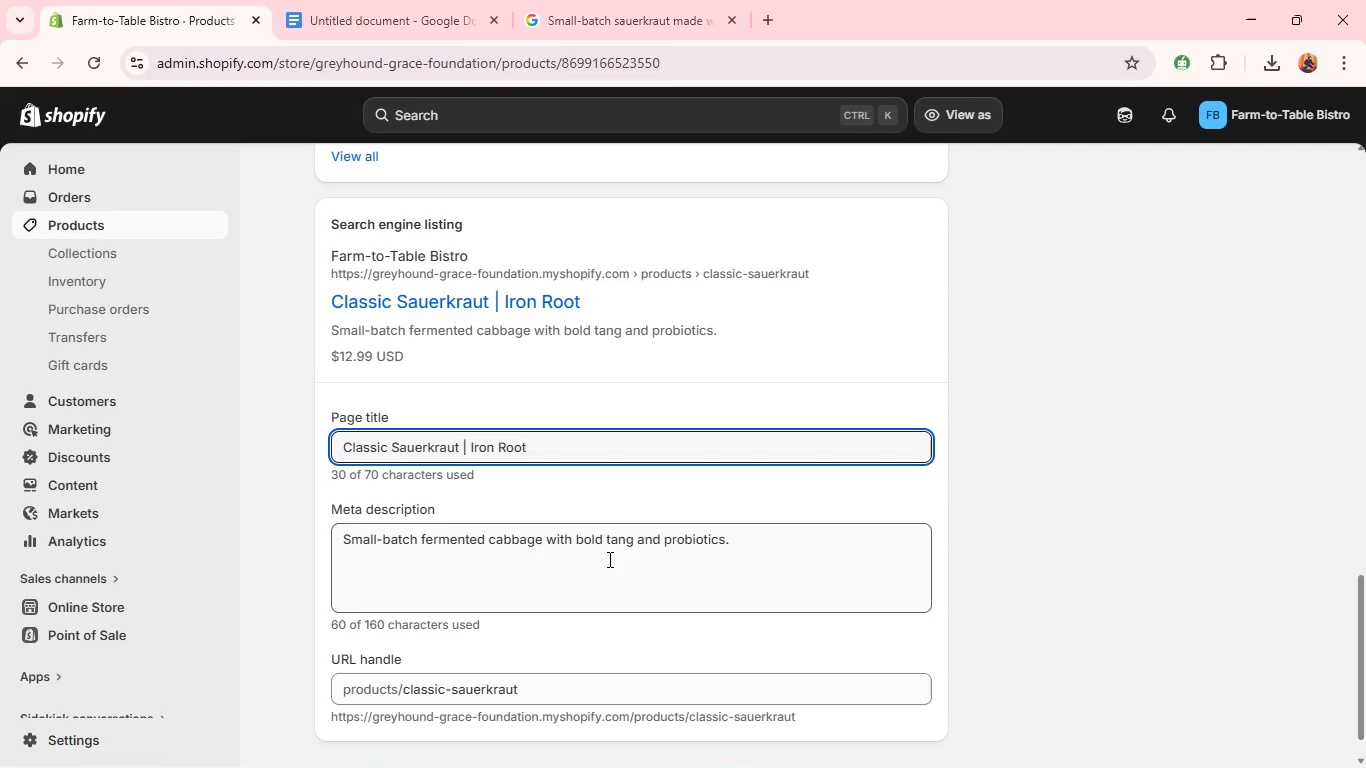 
left_click_drag(start_coordinate=[424, 540], to_coordinate=[914, 539])
 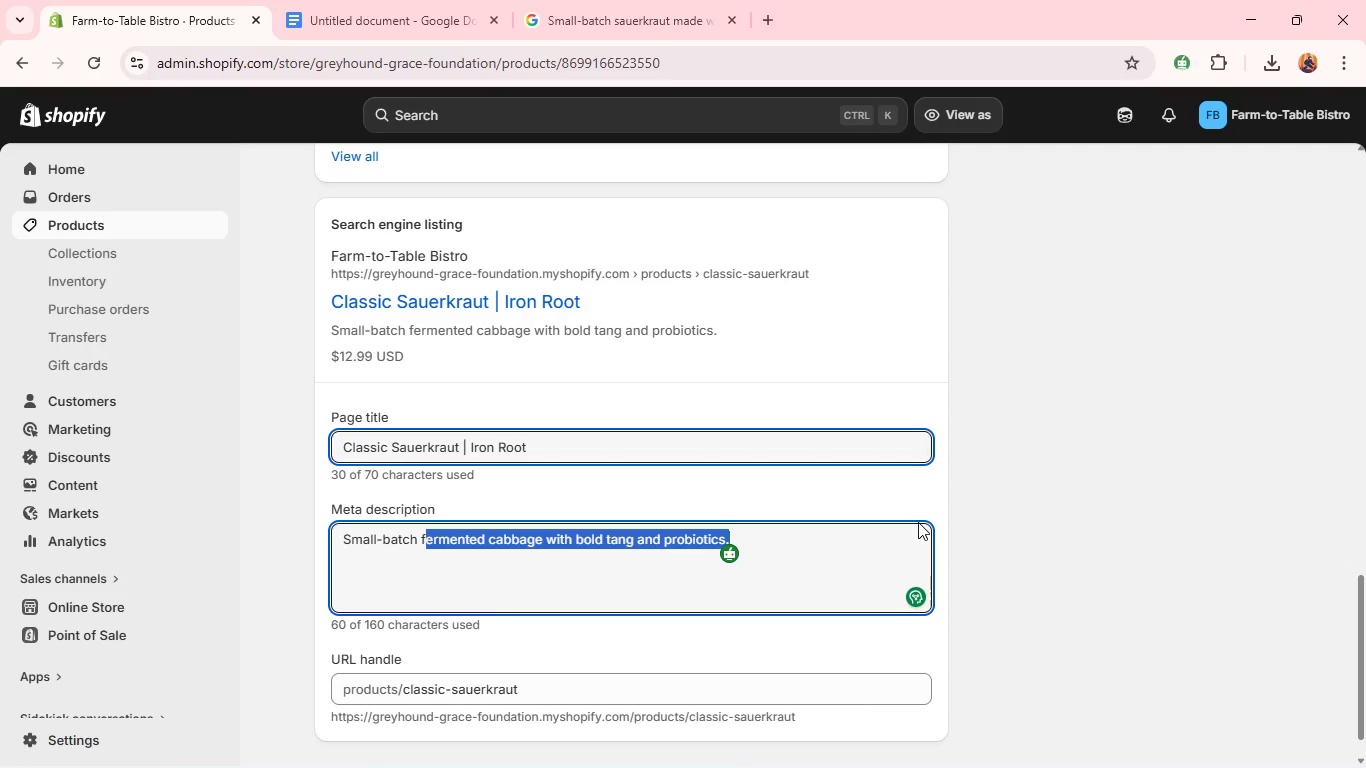 
type(sa)
key(Backspace)
key(Backspace)
type(sa)
key(Backspace)
key(Backspace)
type(s)
key(Backspace)
key(Backspace)
type(sauerkraut rich in probiotics and natural e)
key(Backspace)
type(tangy flavor for gut health.)
 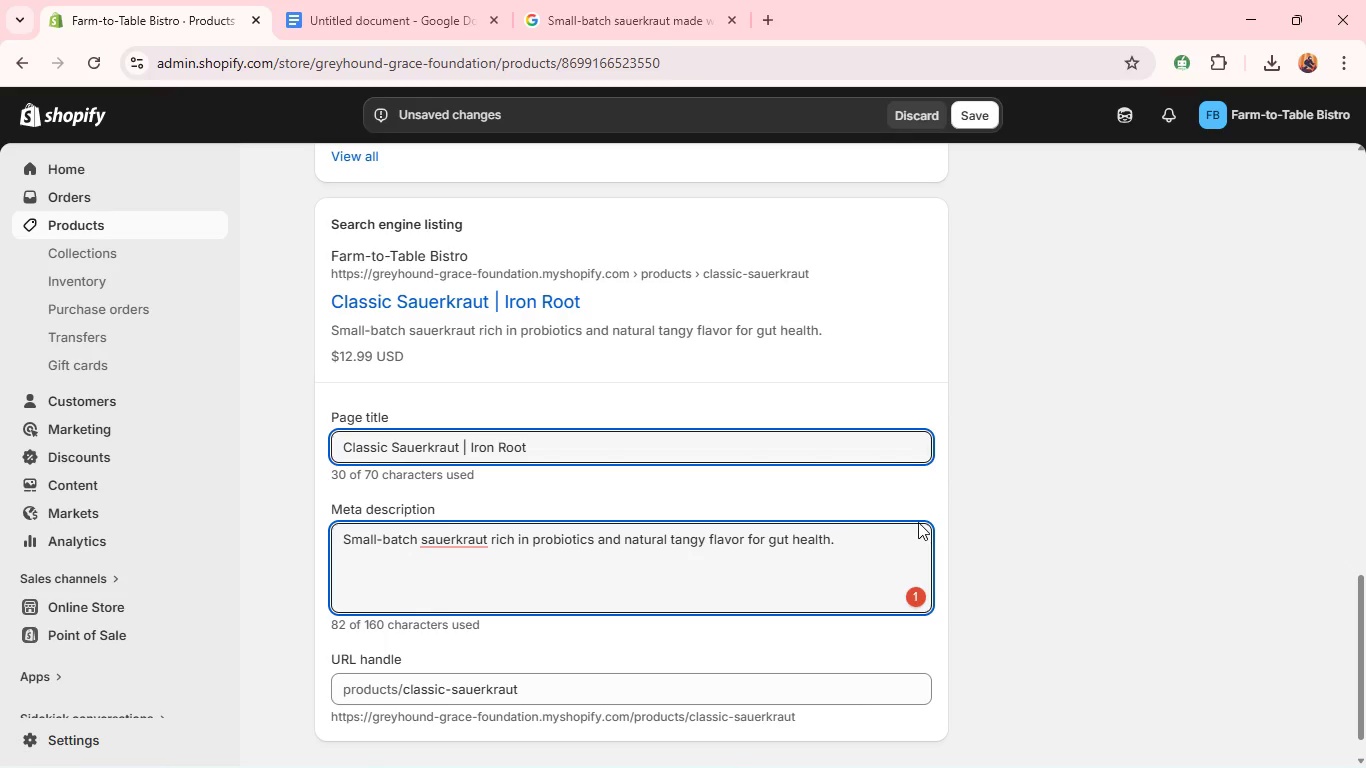 
left_click([457, 551])
 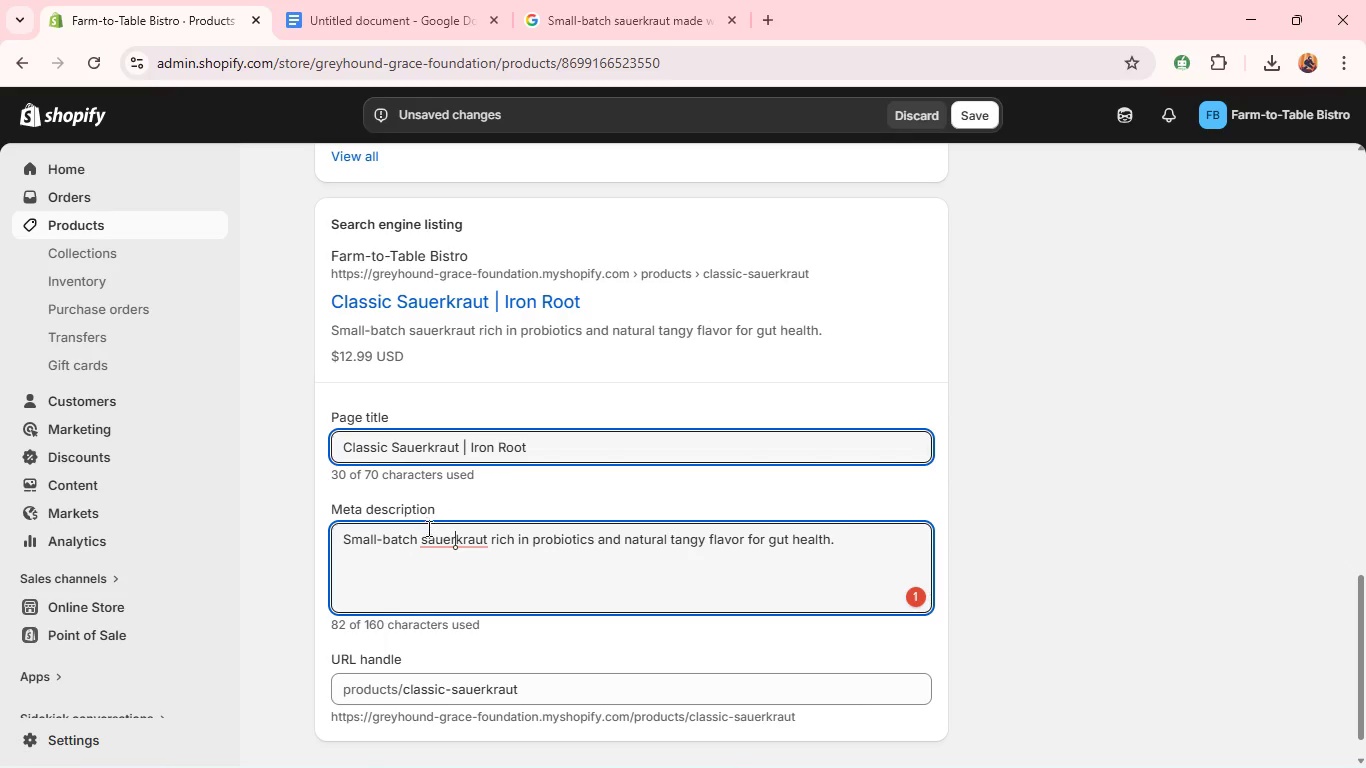 
left_click([429, 535])
 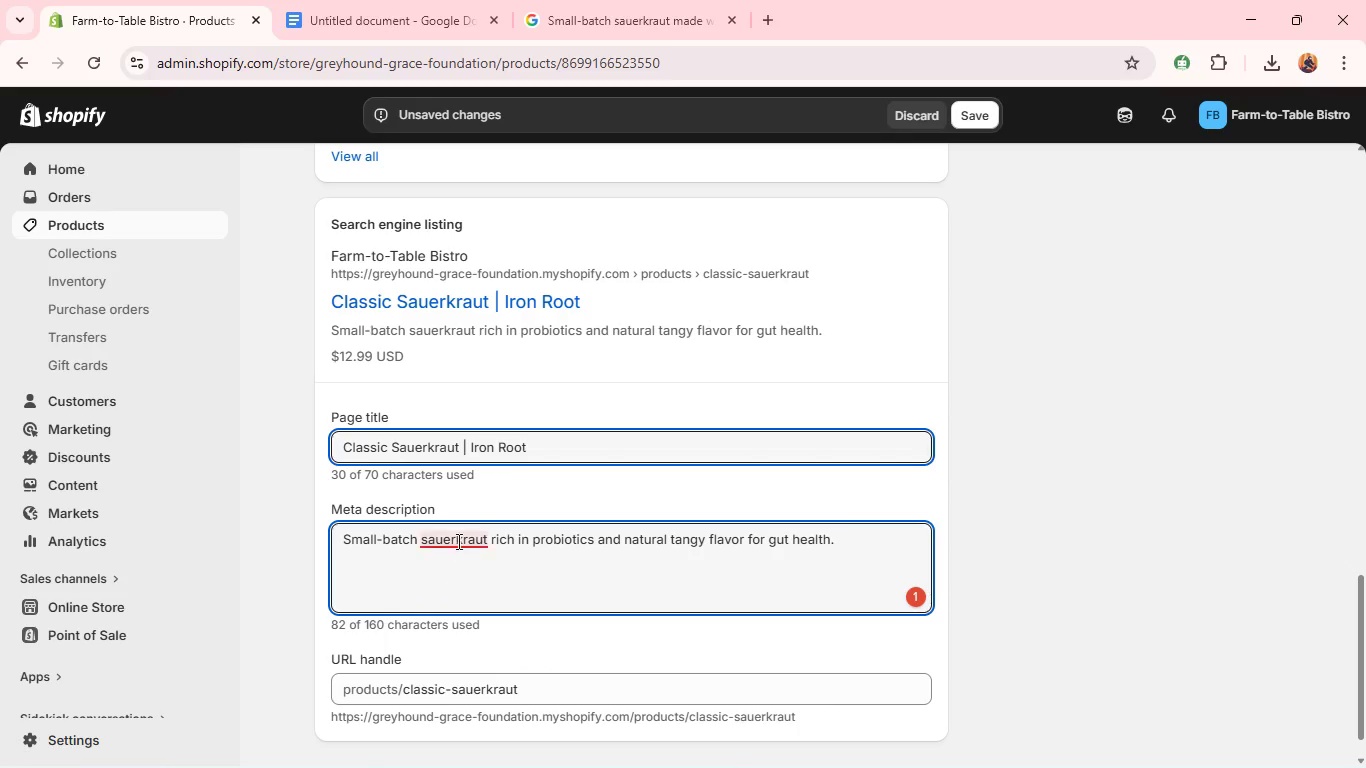 
left_click([457, 539])
 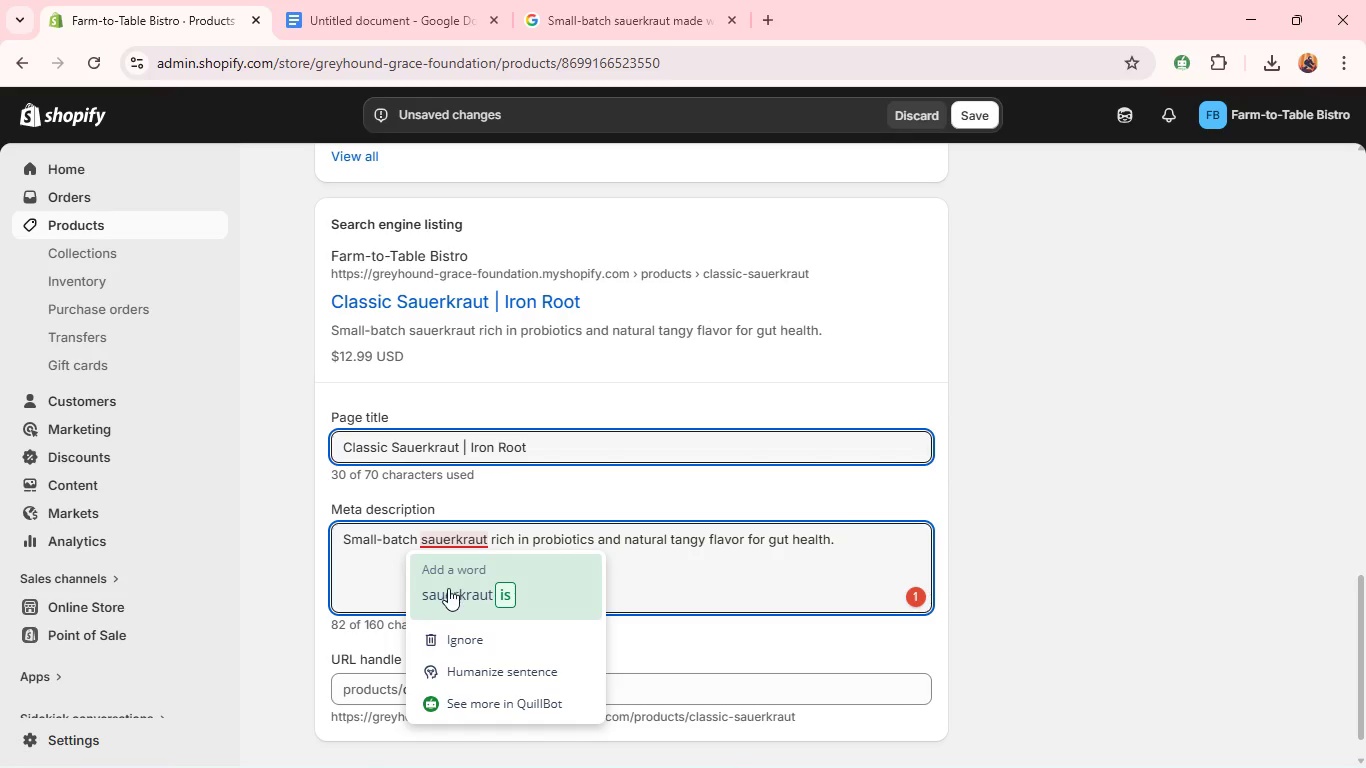 
left_click([448, 590])
 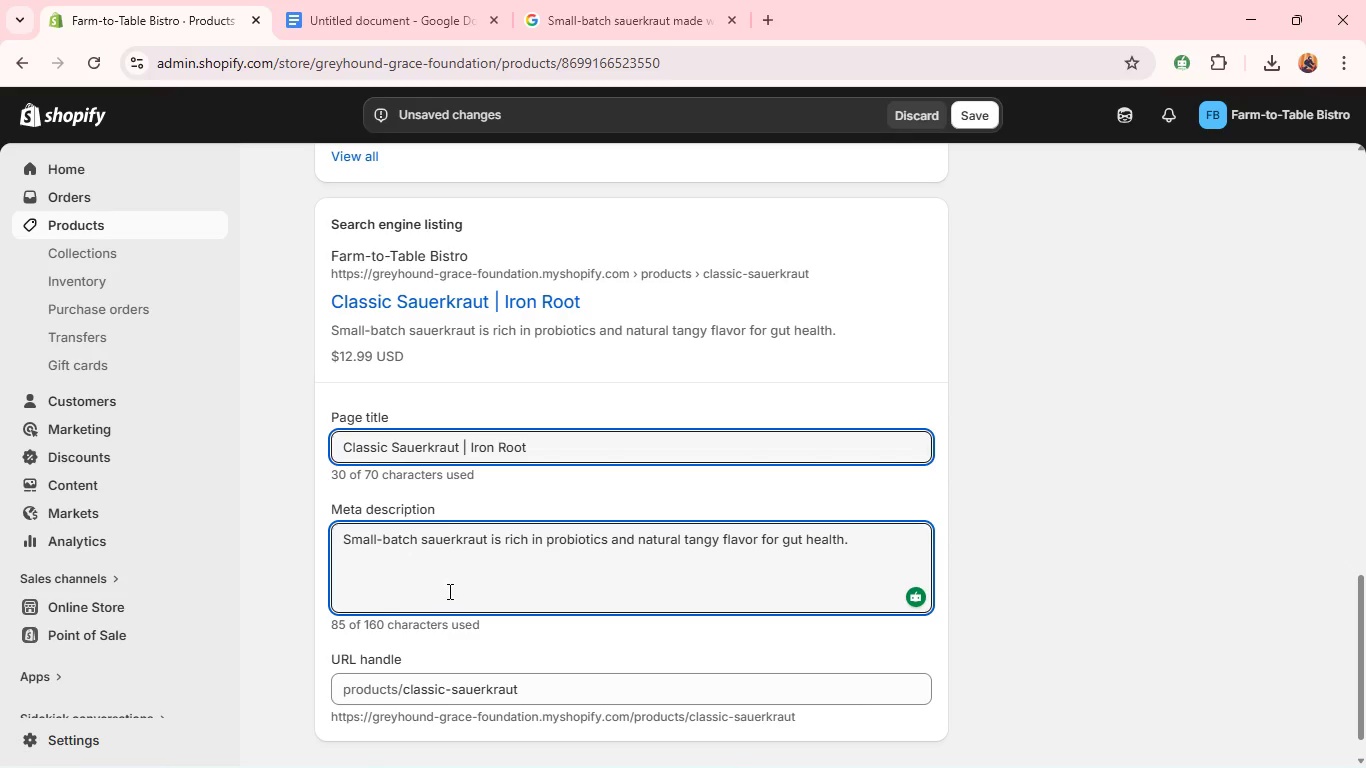 
wait(27.98)
 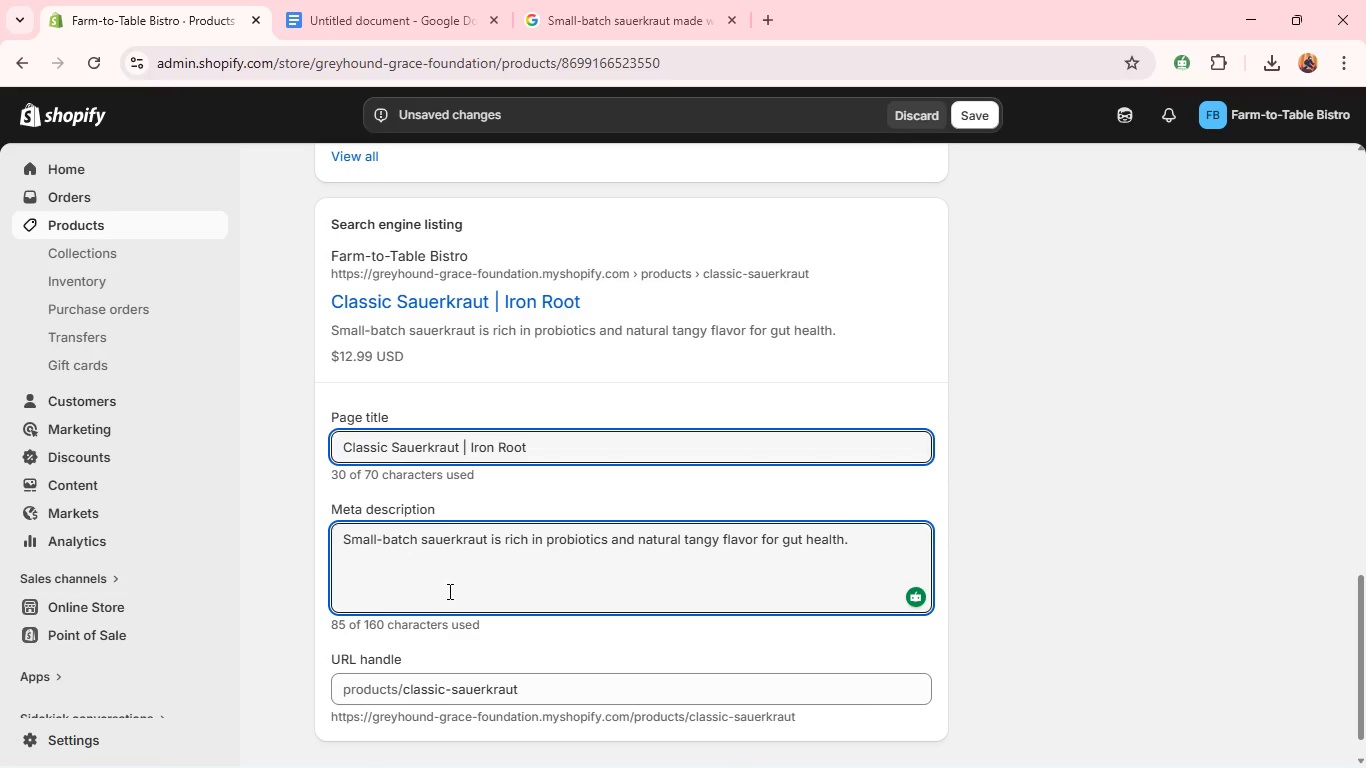 
scroll: coordinate [977, 433], scroll_direction: up, amount: 12.0
 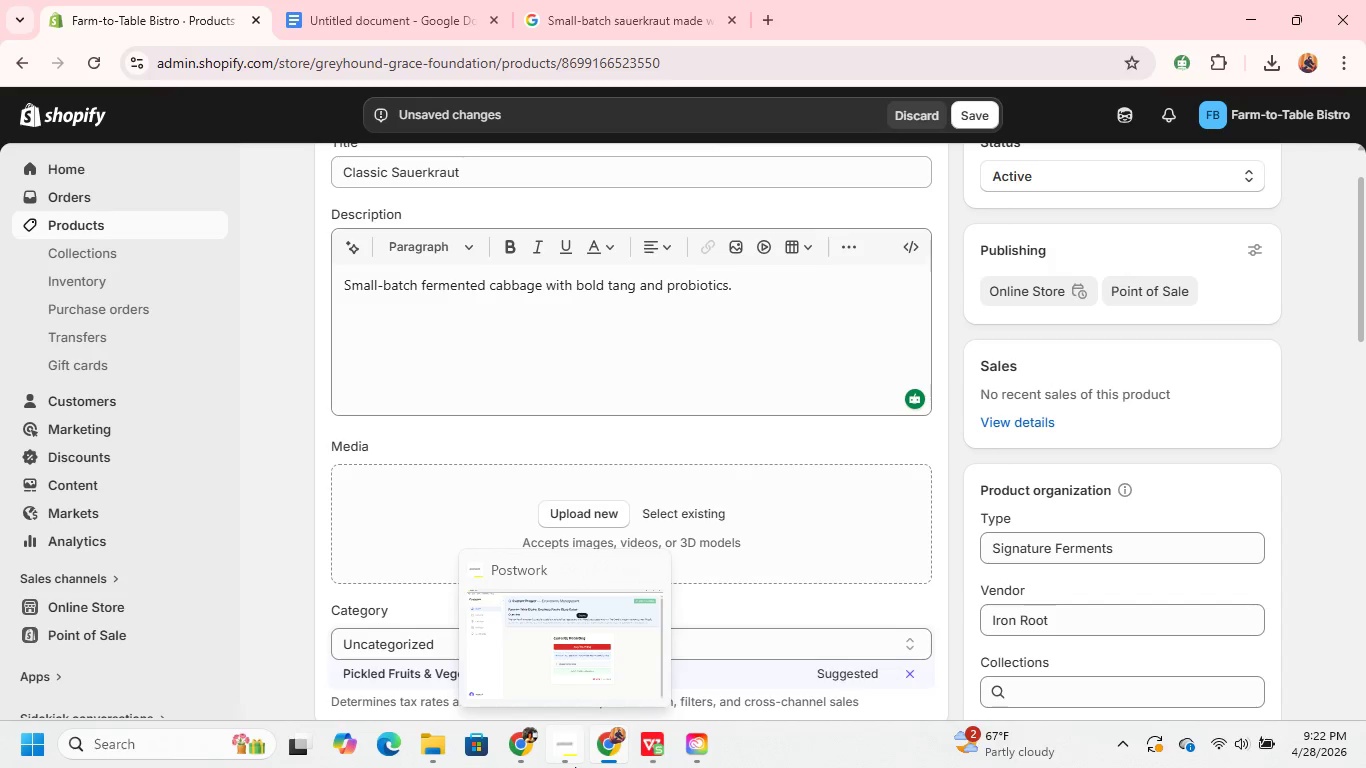 
wait(46.55)
 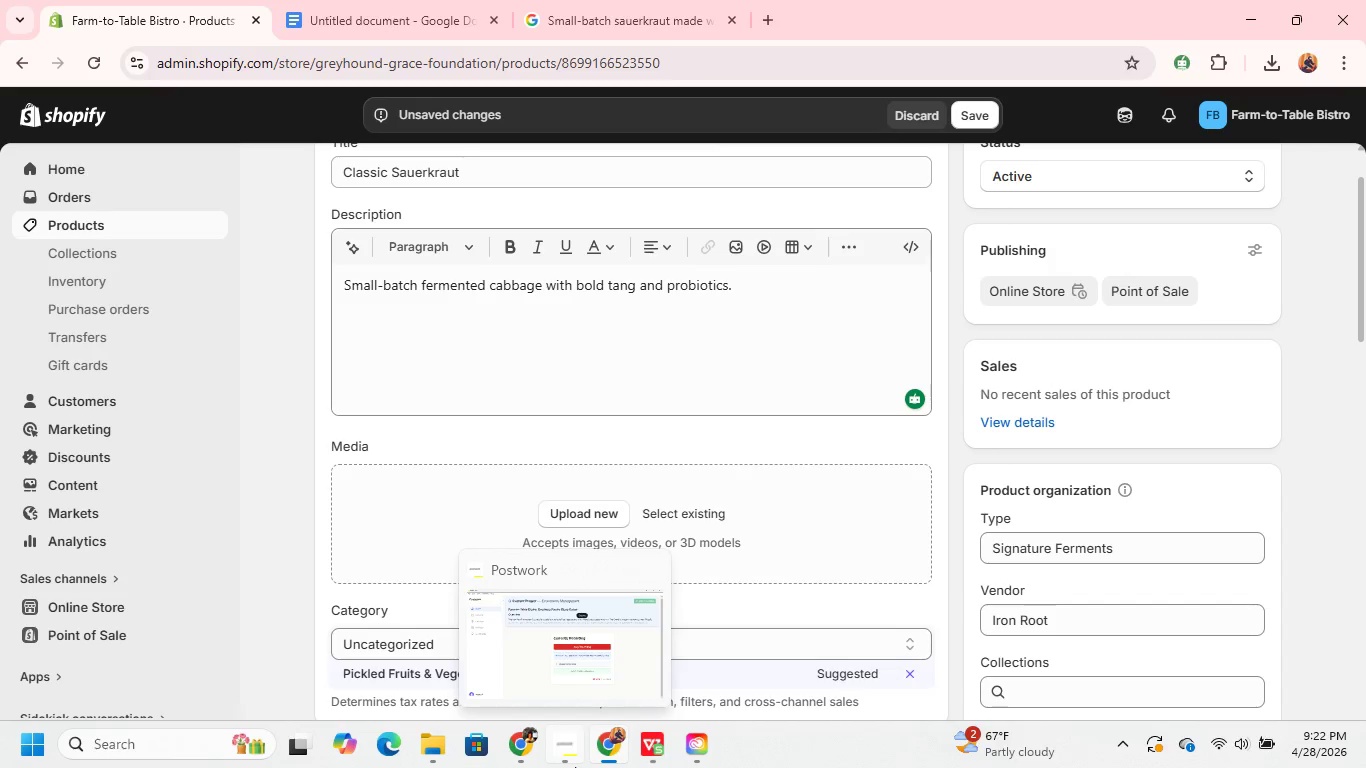 
left_click([962, 109])
 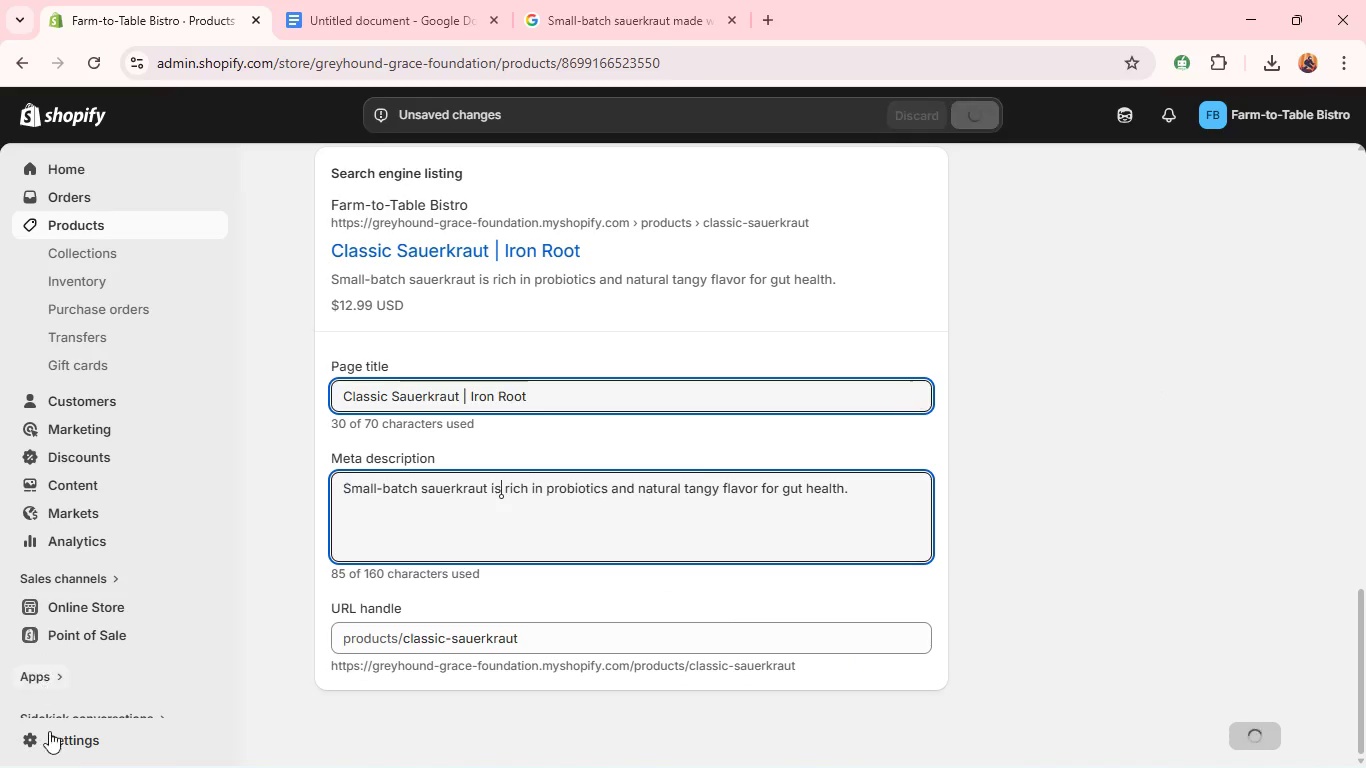 
mouse_move([92, 741])
 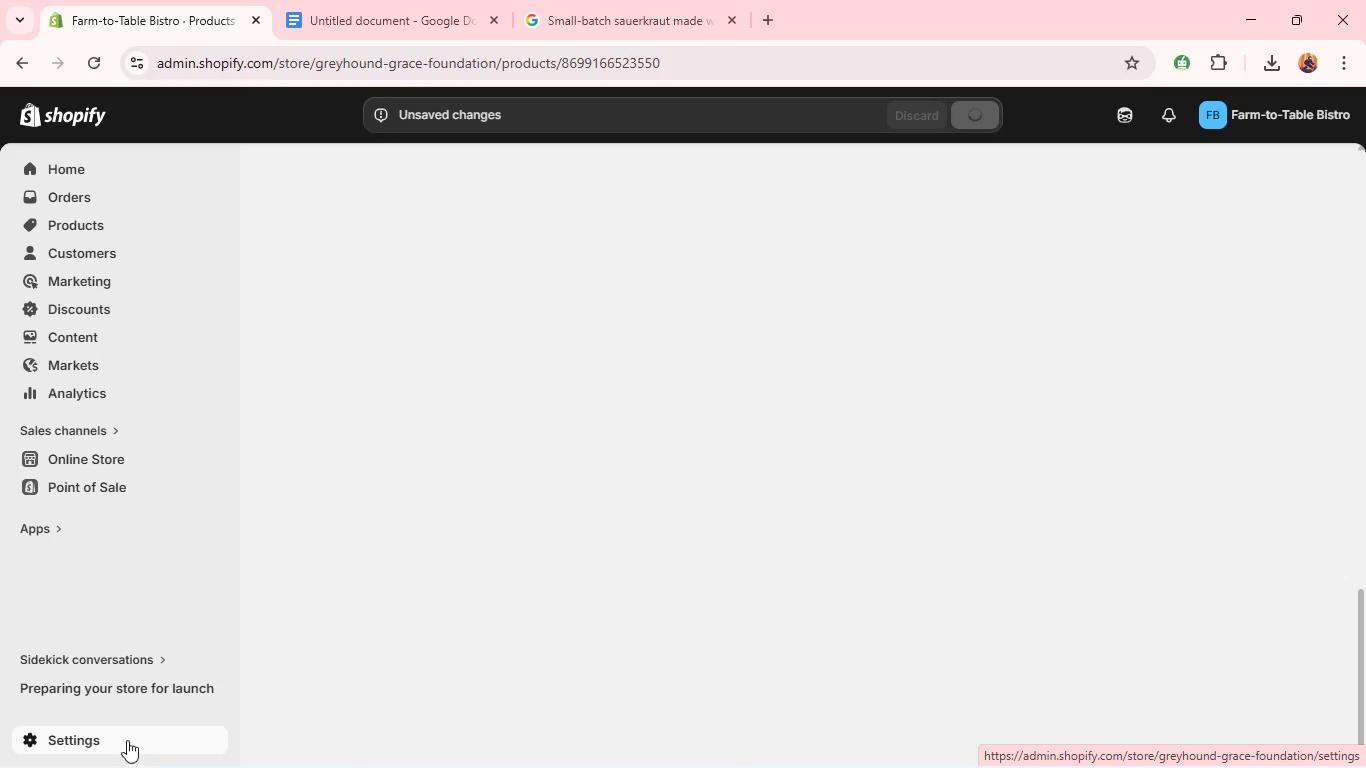 
mouse_move([129, 727])
 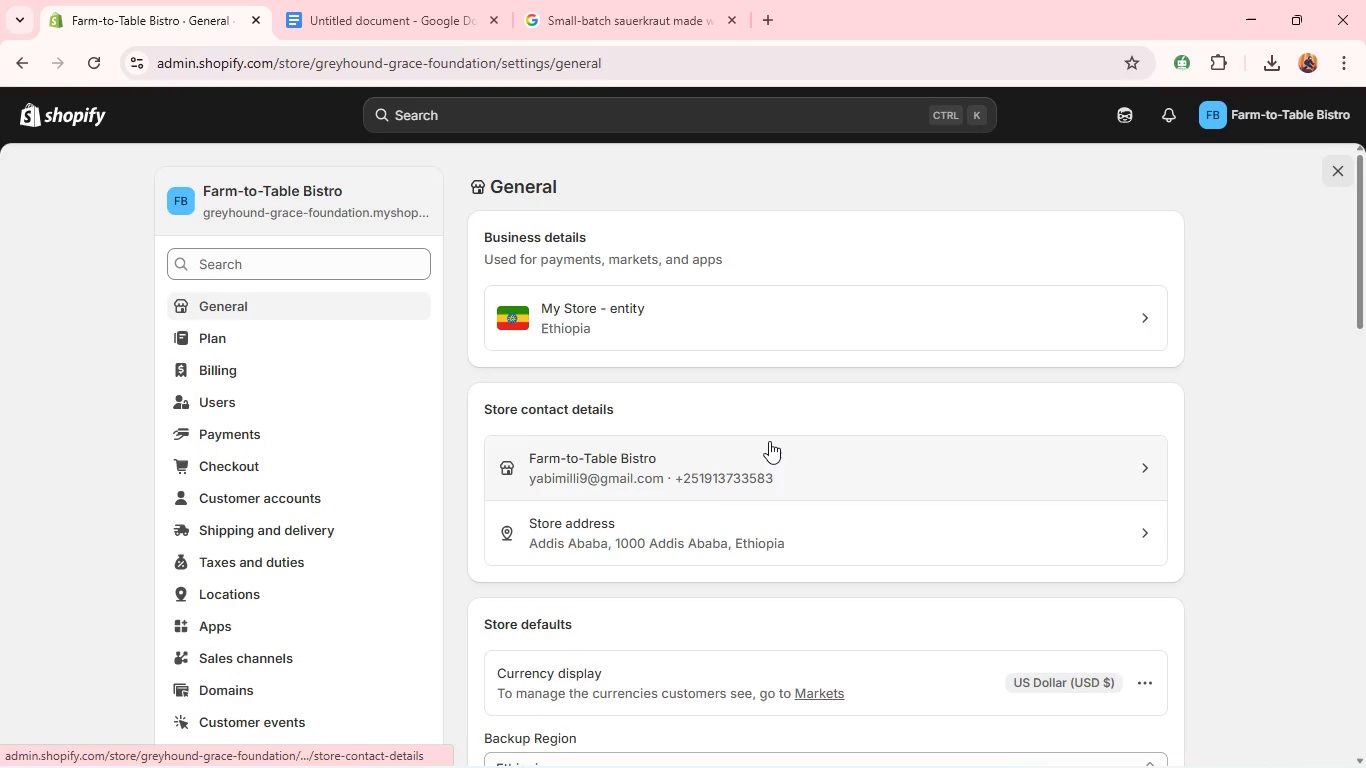 
scroll: coordinate [707, 468], scroll_direction: down, amount: 3.0
 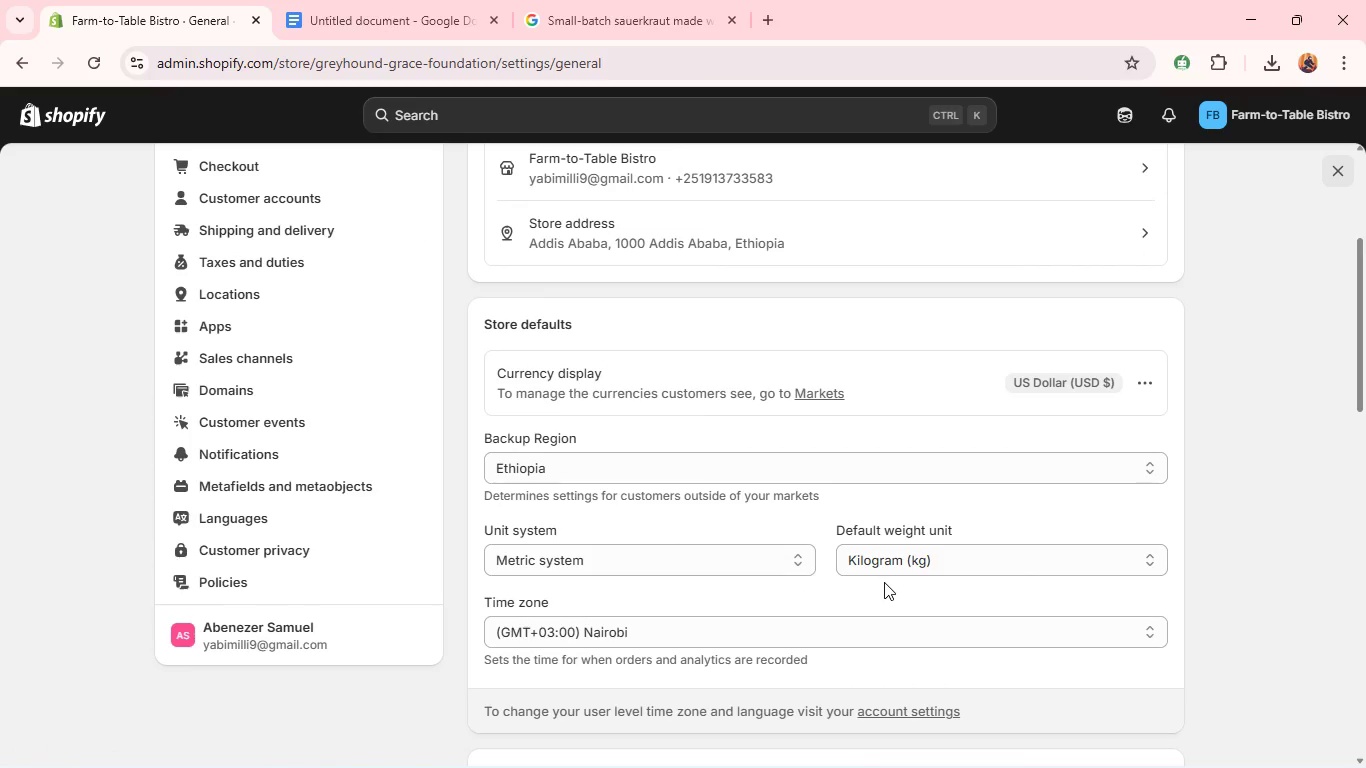 
left_click([885, 570])
 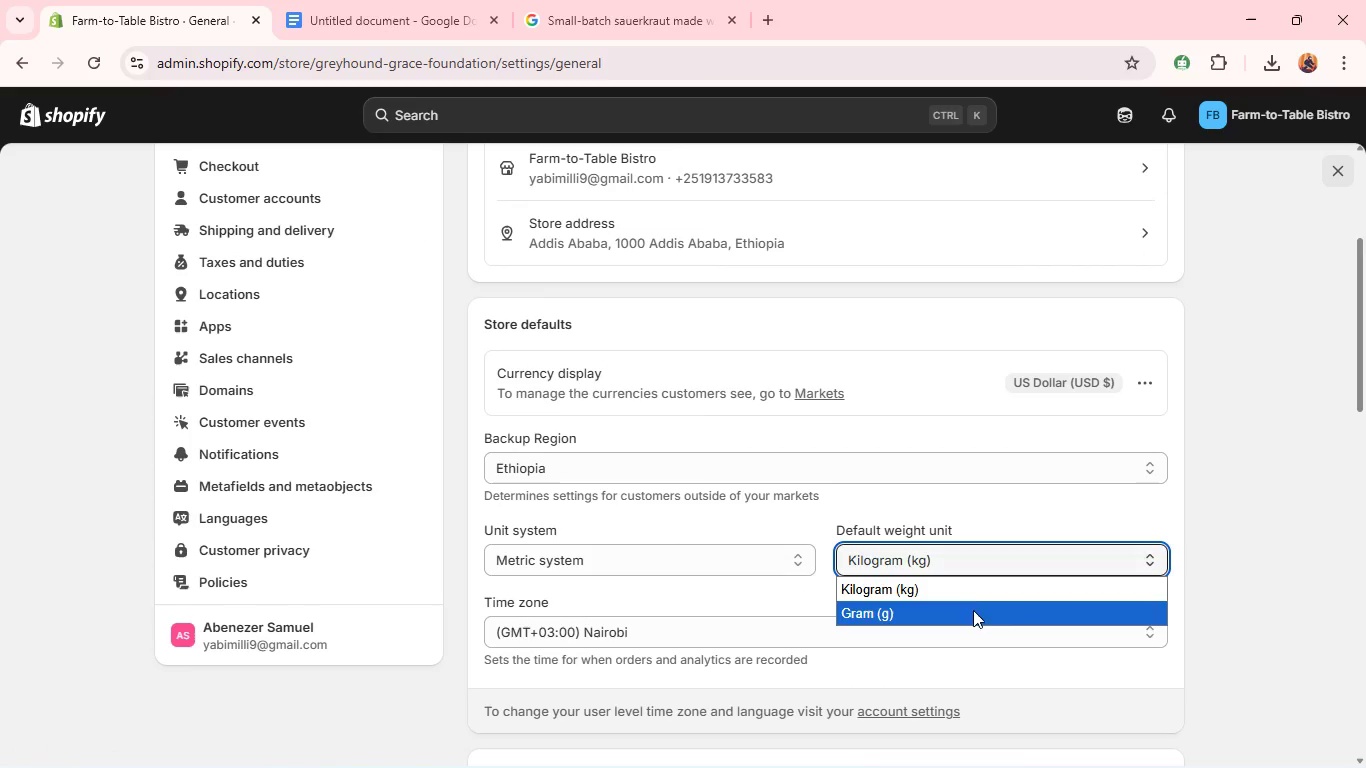 
scroll: coordinate [1002, 607], scroll_direction: down, amount: 1.0
 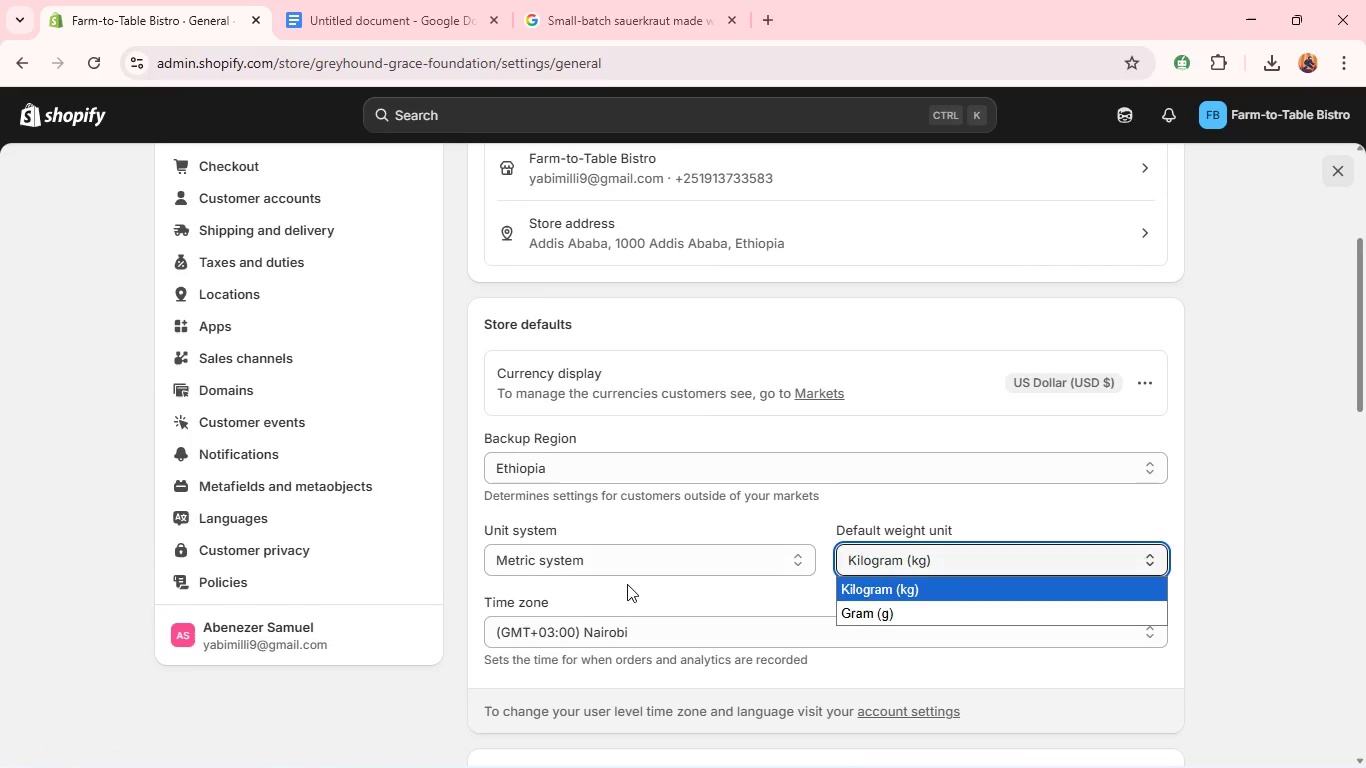 
left_click([626, 568])
 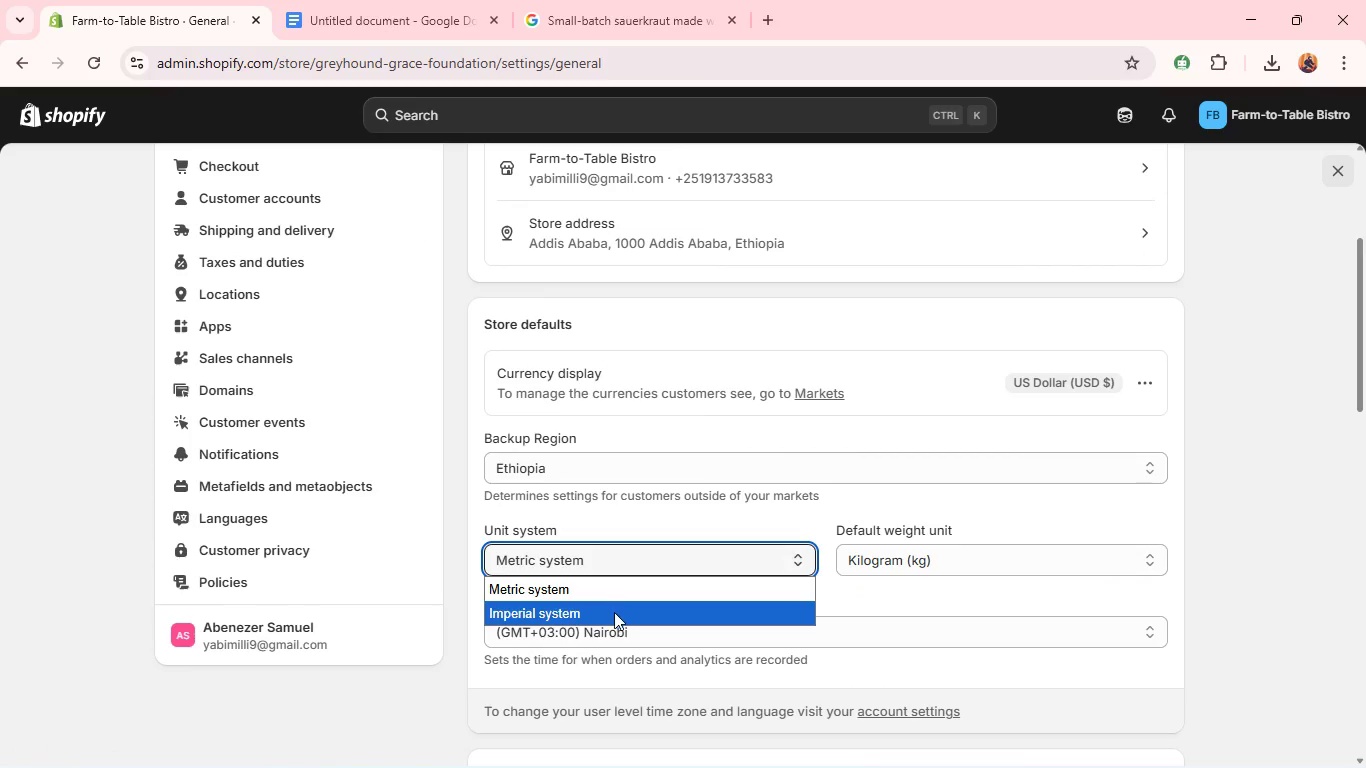 
left_click([614, 613])
 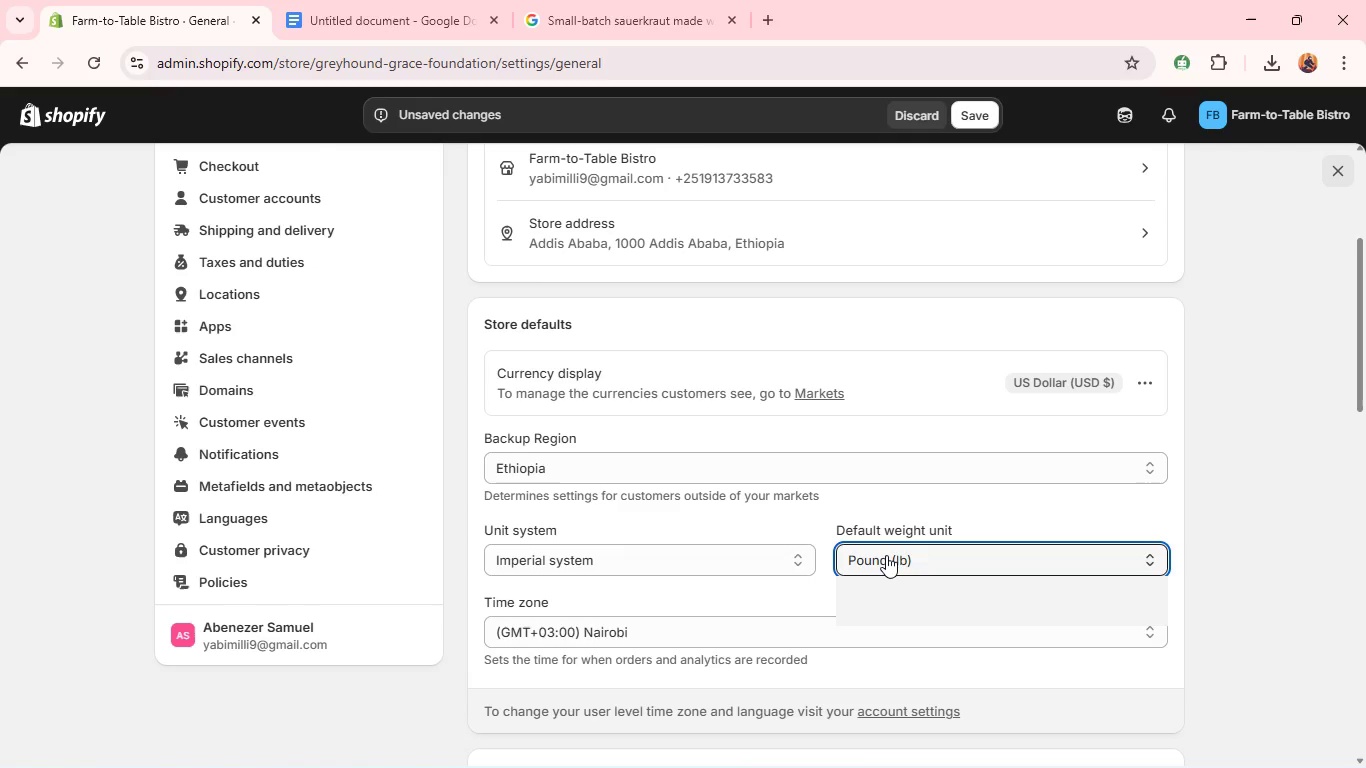 
double_click([886, 555])
 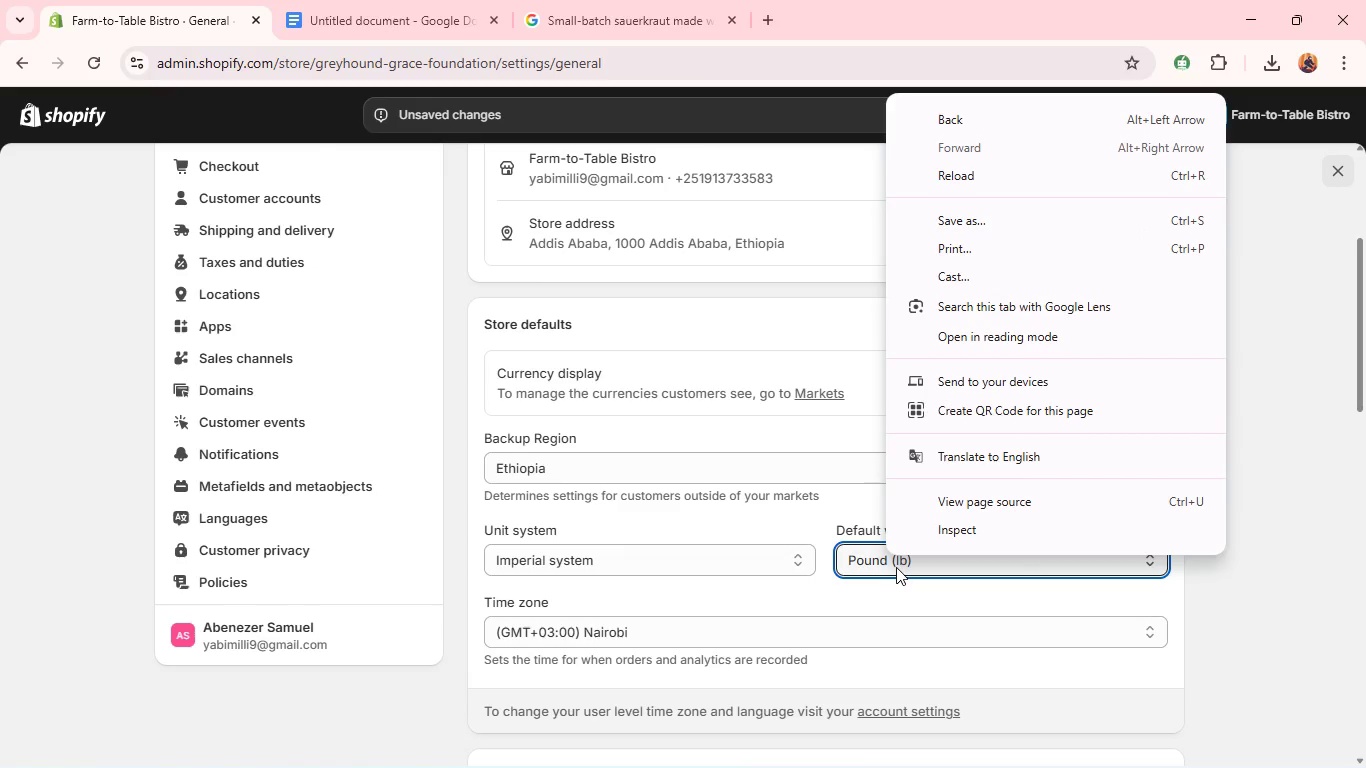 
double_click([886, 555])
 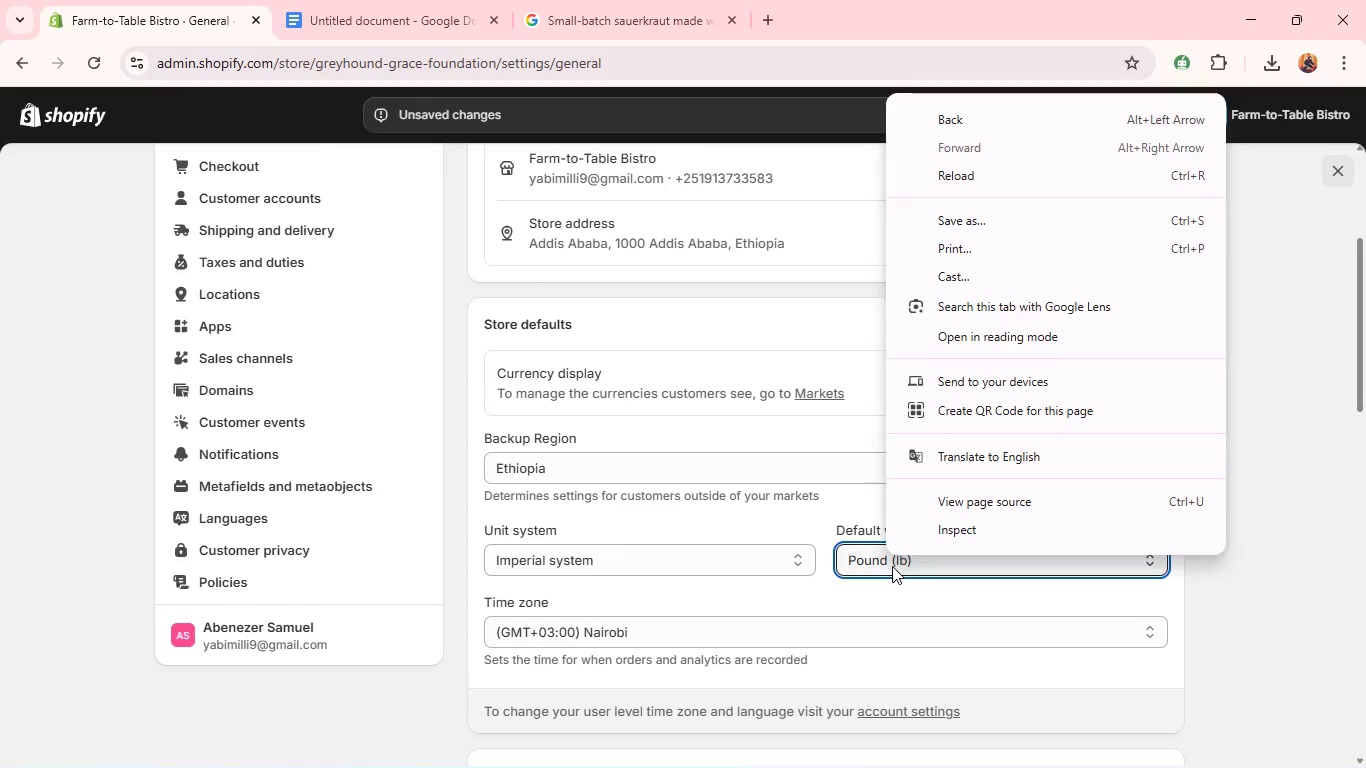 
left_click([892, 566])
 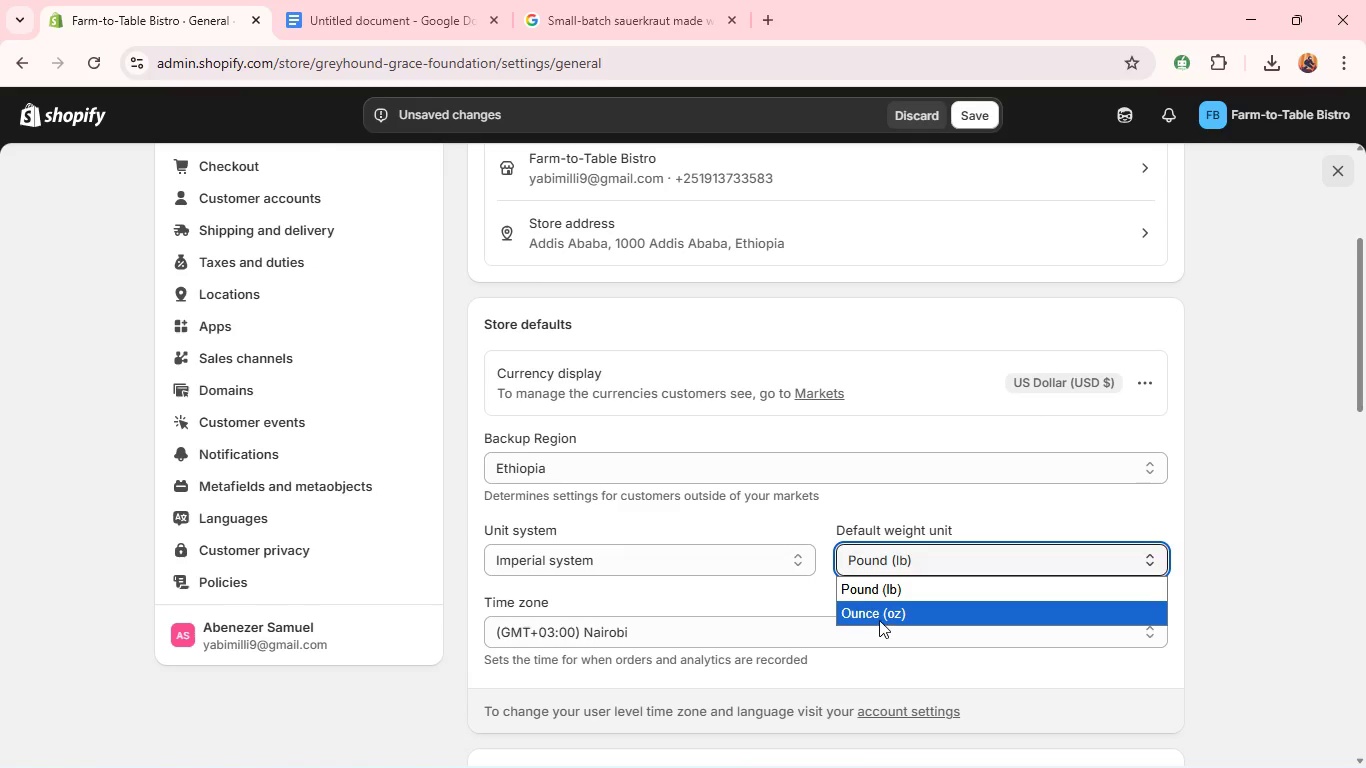 
left_click_drag(start_coordinate=[877, 617], to_coordinate=[876, 612])
 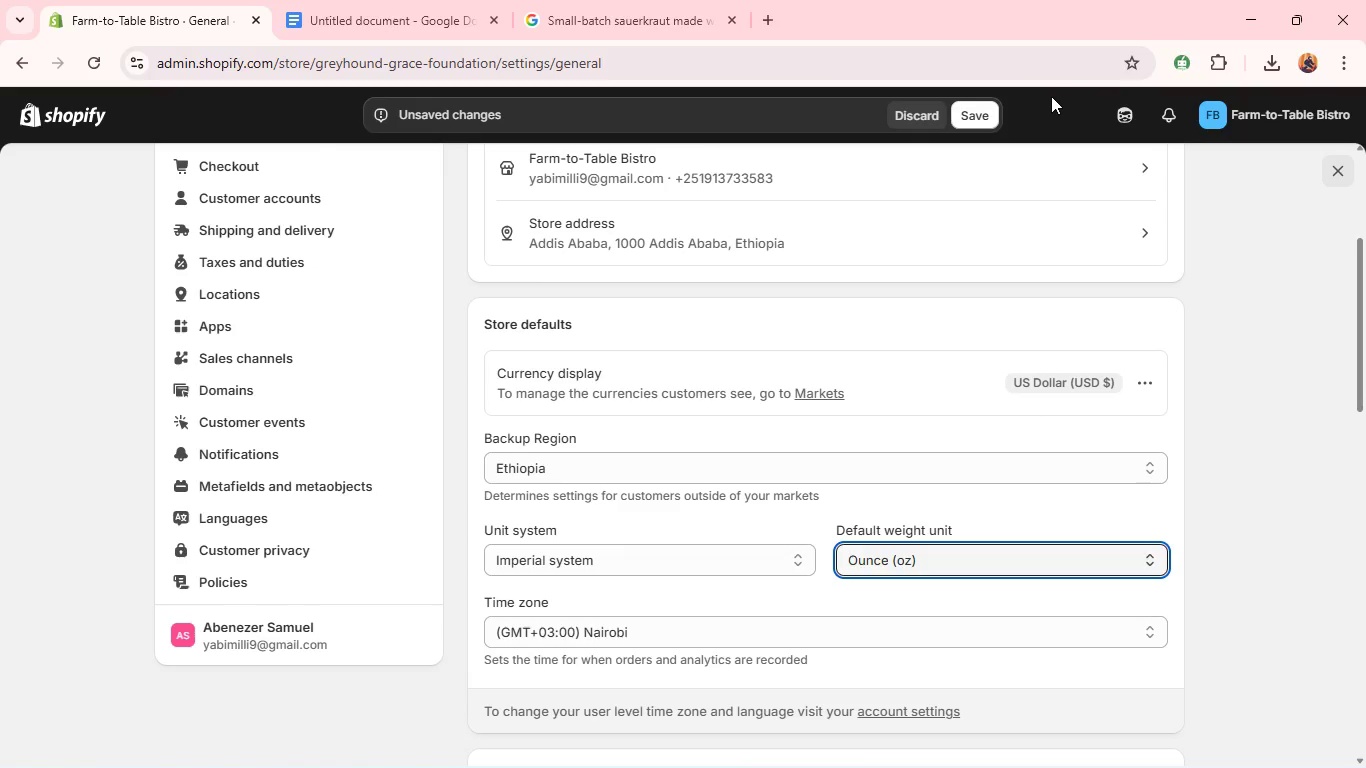 
left_click([972, 115])
 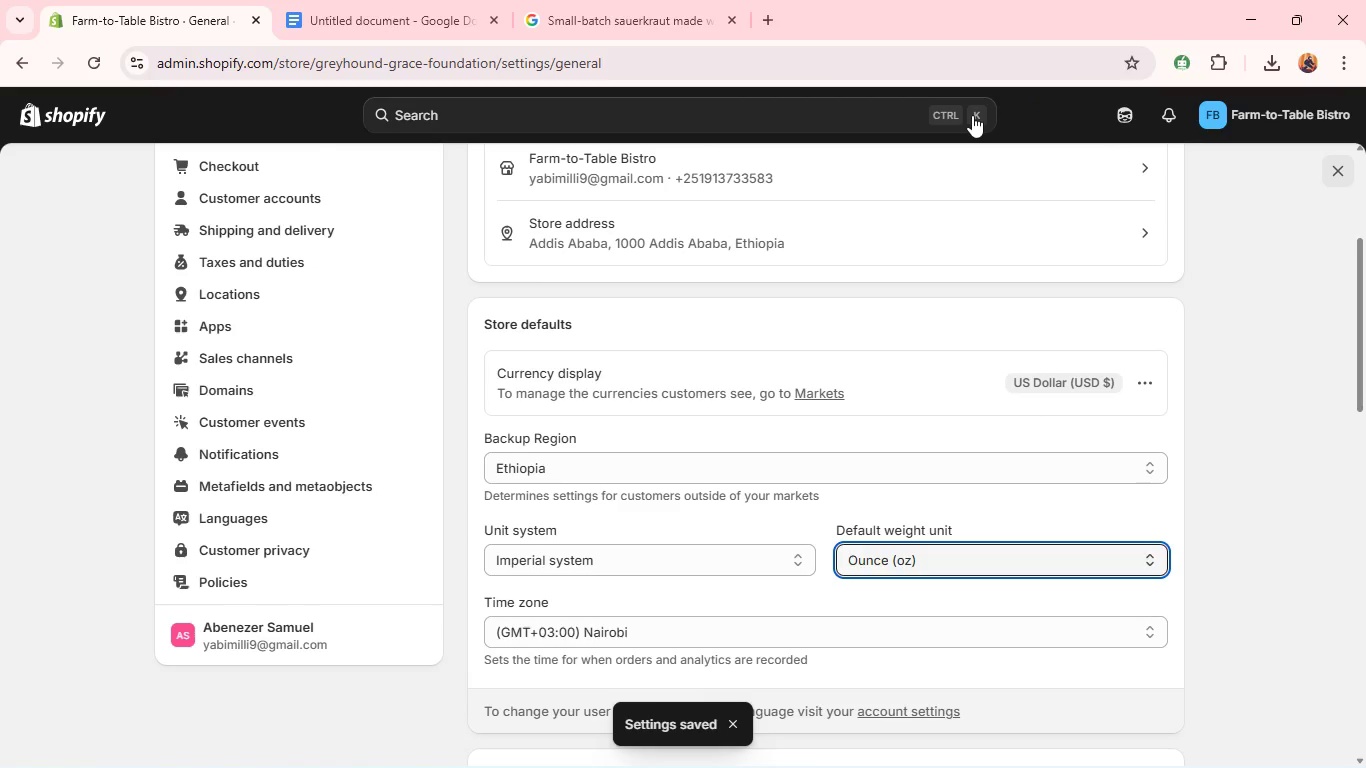 
wait(5.91)
 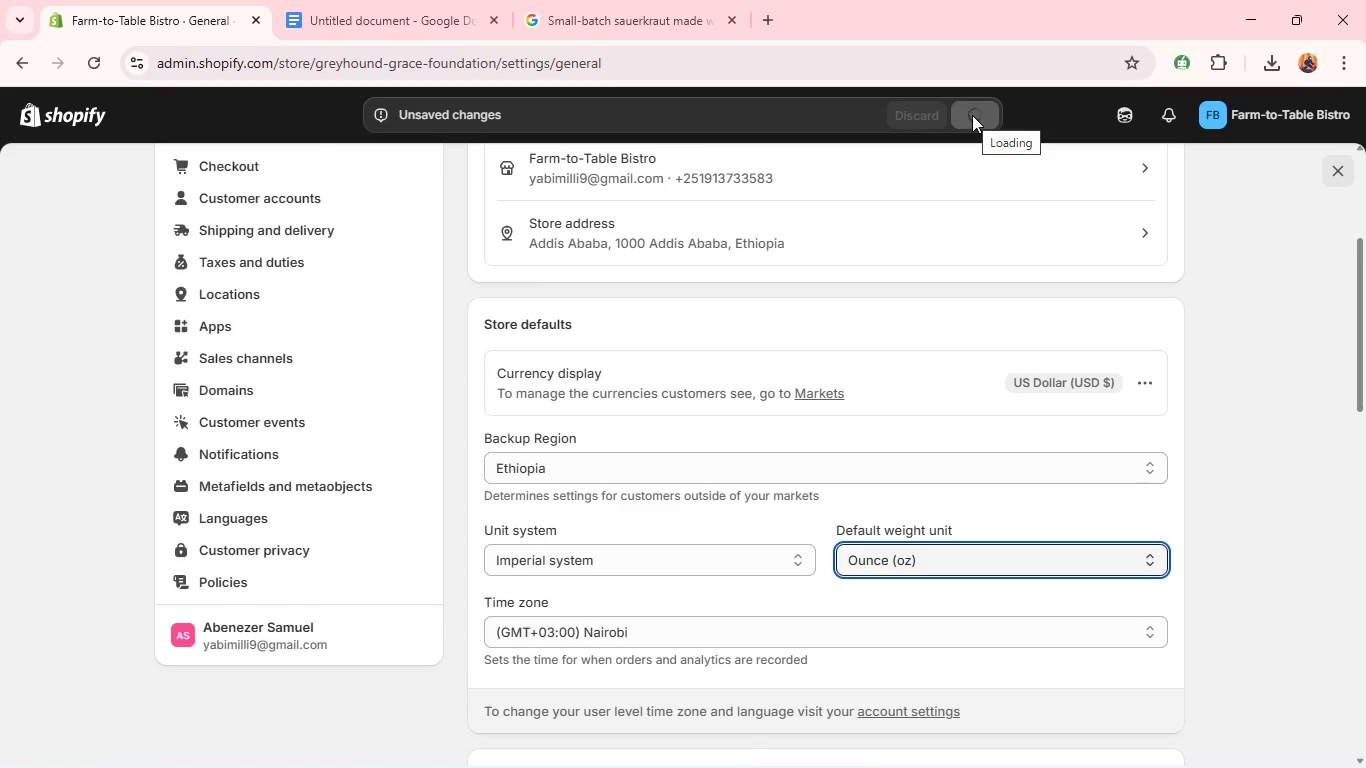 
scroll: coordinate [778, 230], scroll_direction: up, amount: 6.0
 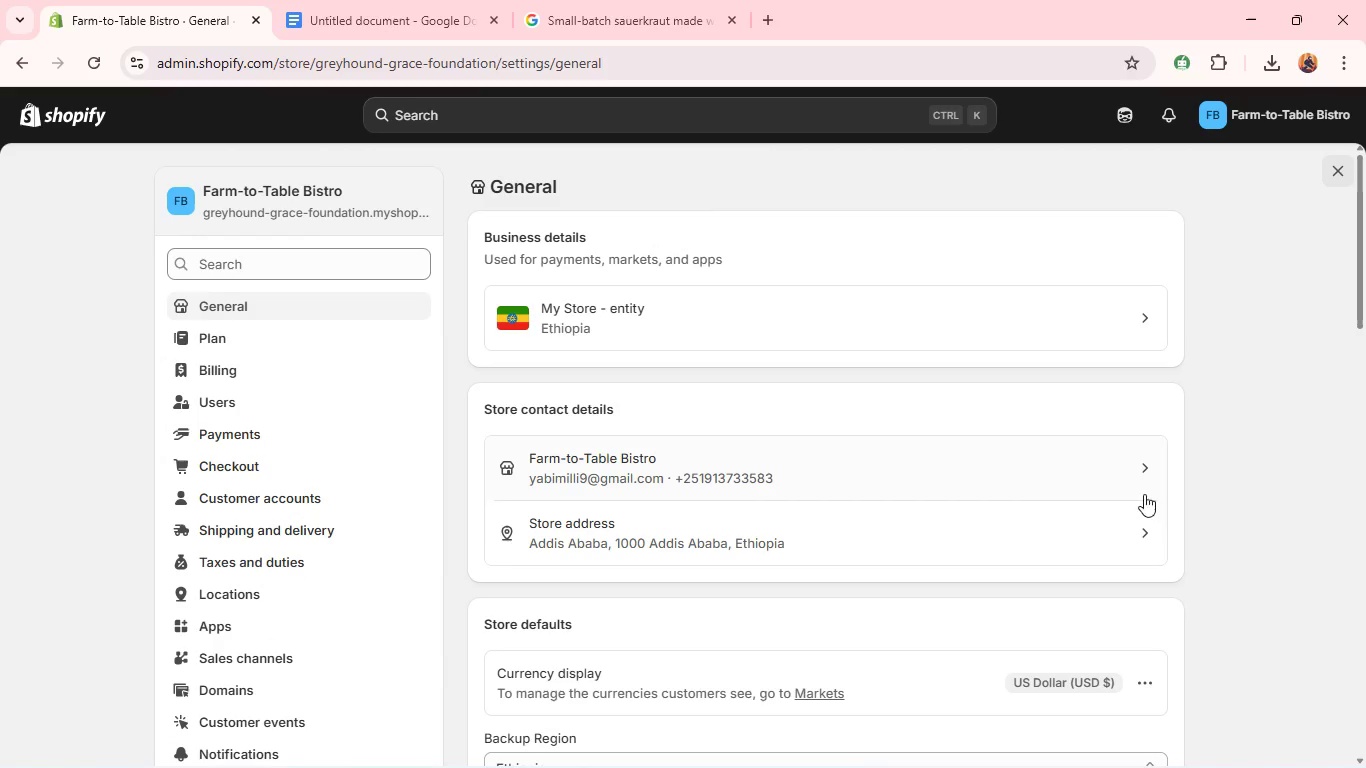 
left_click([1343, 170])
 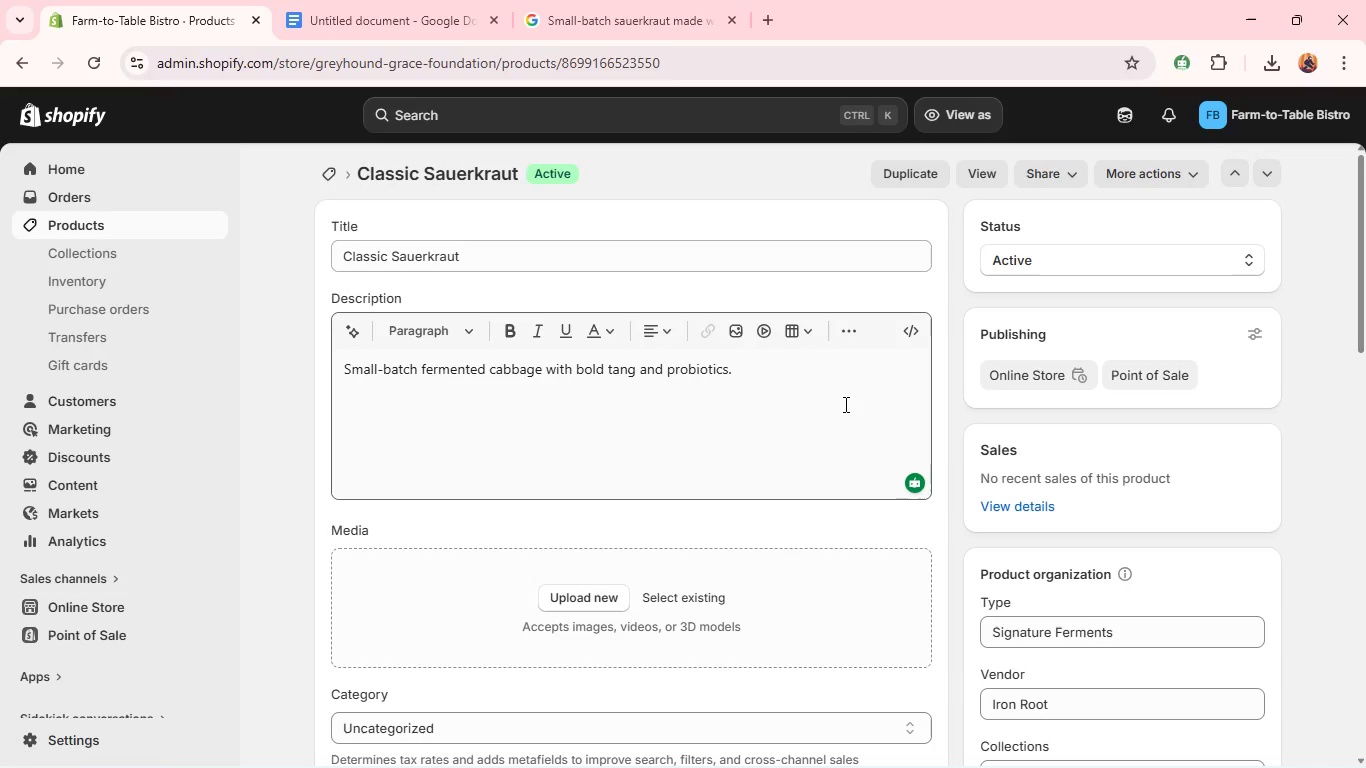 
wait(23.89)
 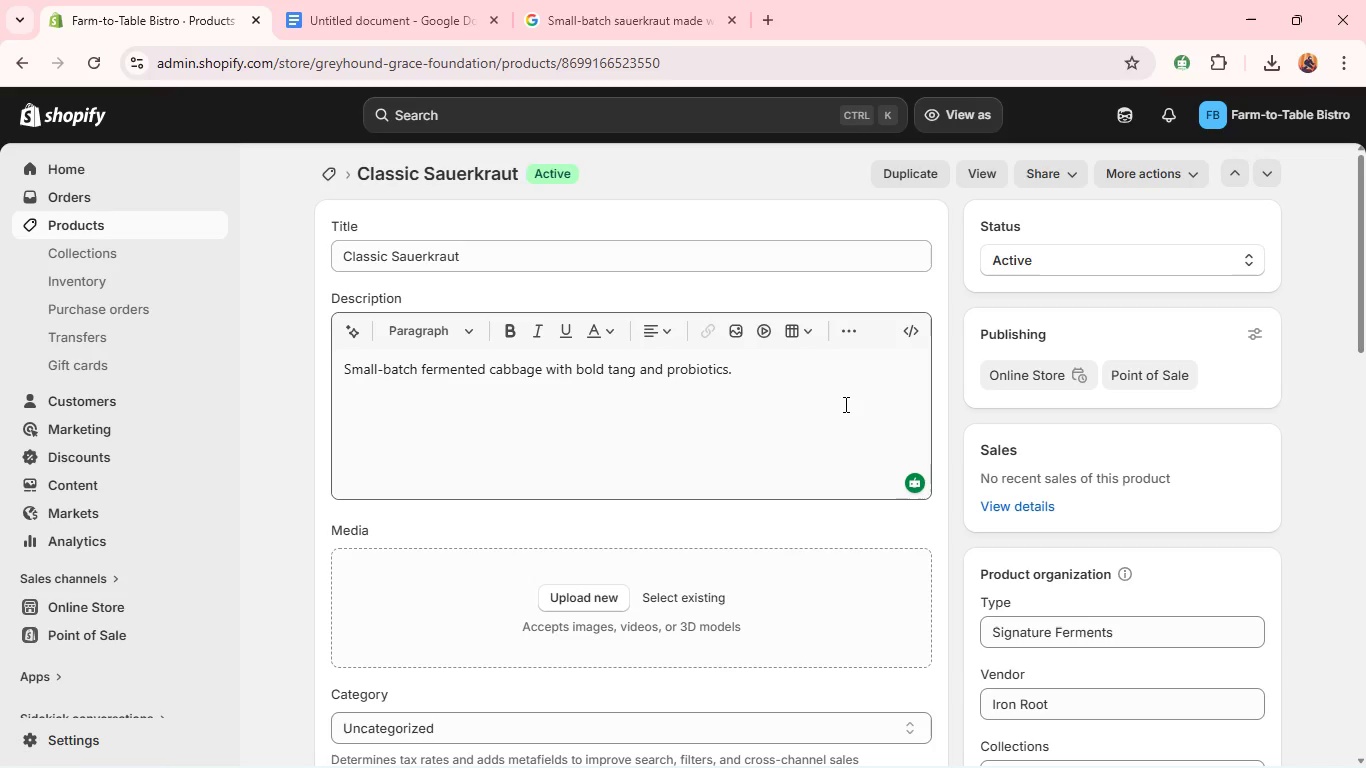 
left_click([579, 603])
 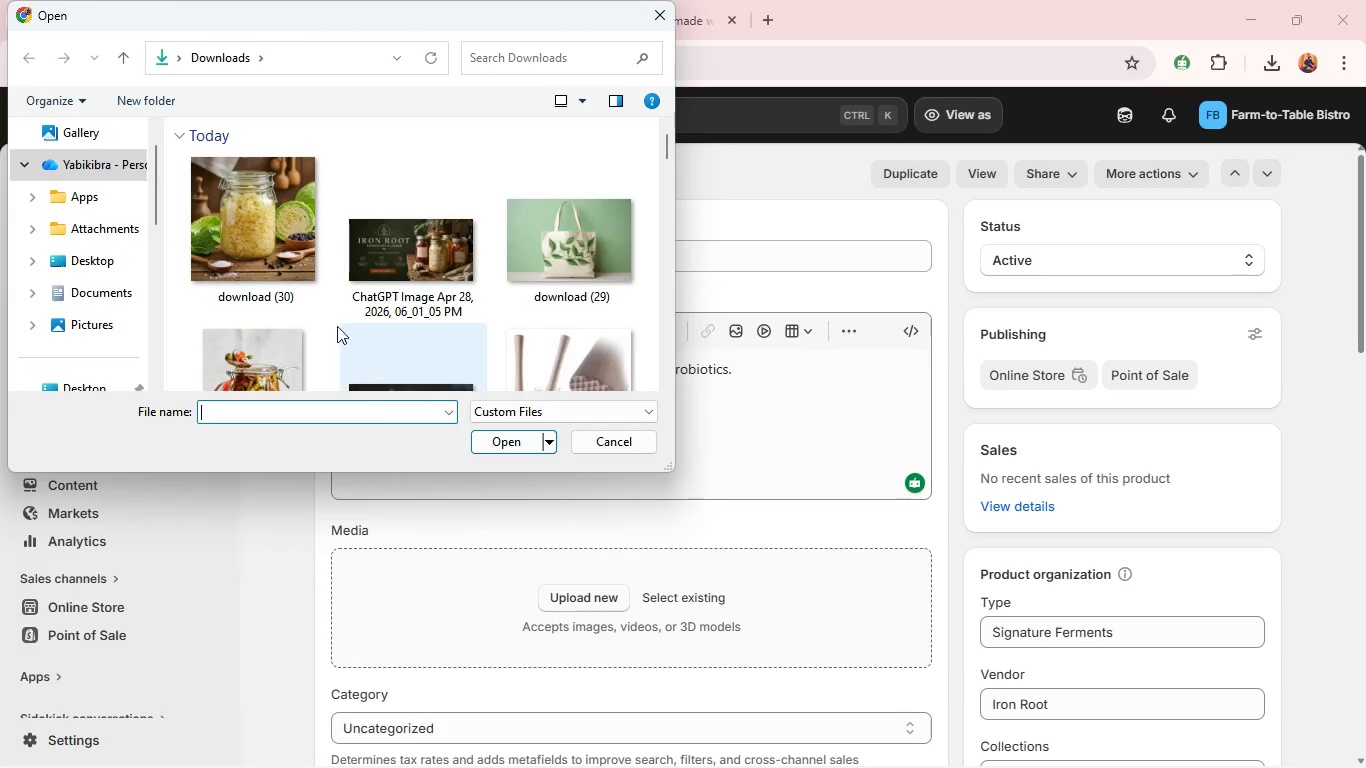 
left_click([286, 200])
 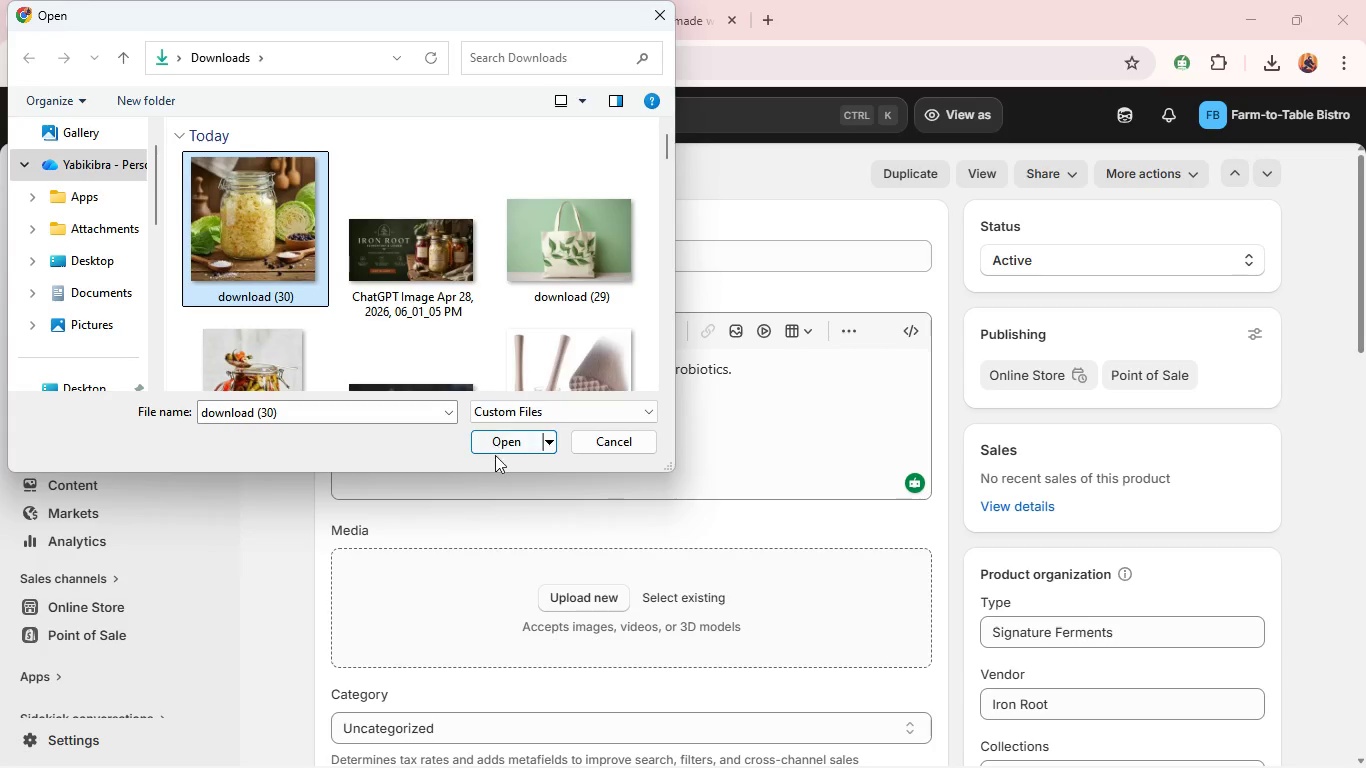 
left_click([494, 435])
 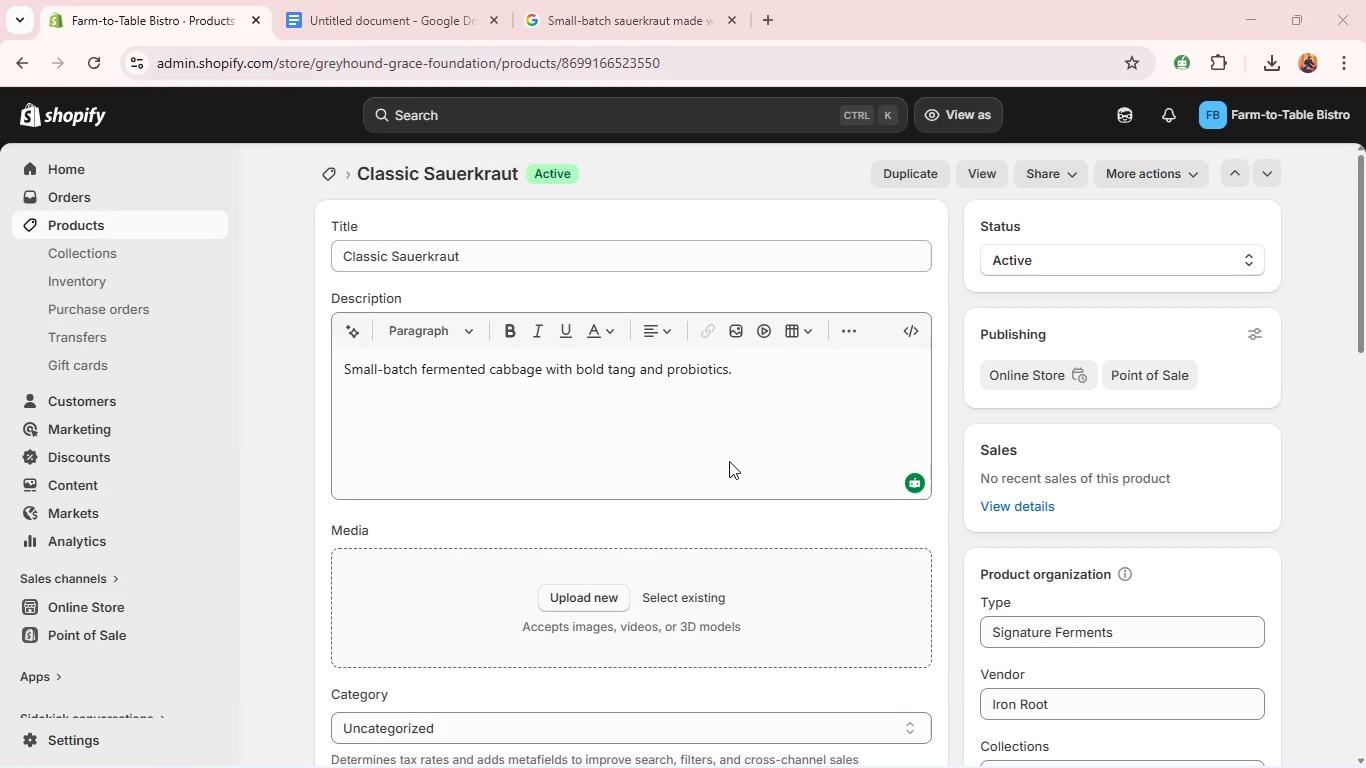 
scroll: coordinate [933, 493], scroll_direction: down, amount: 4.0
 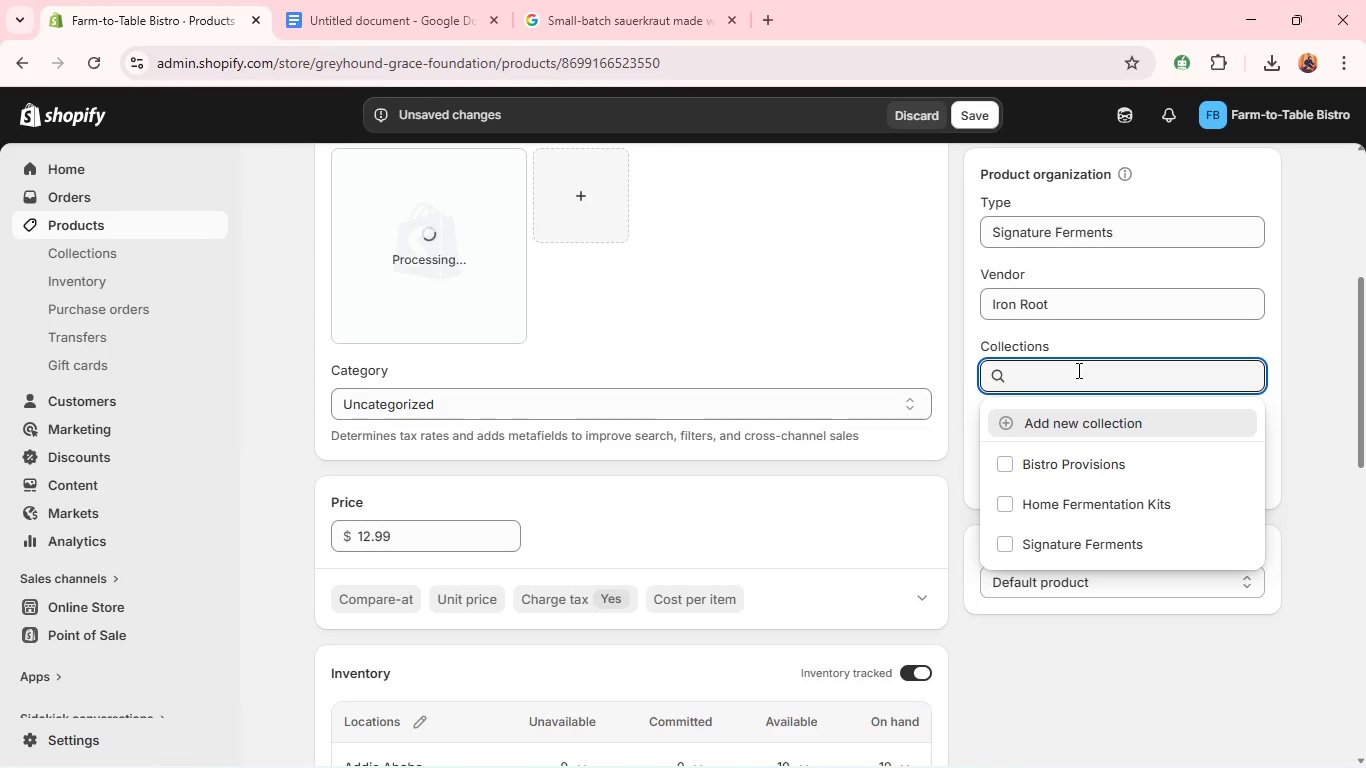 
wait(7.13)
 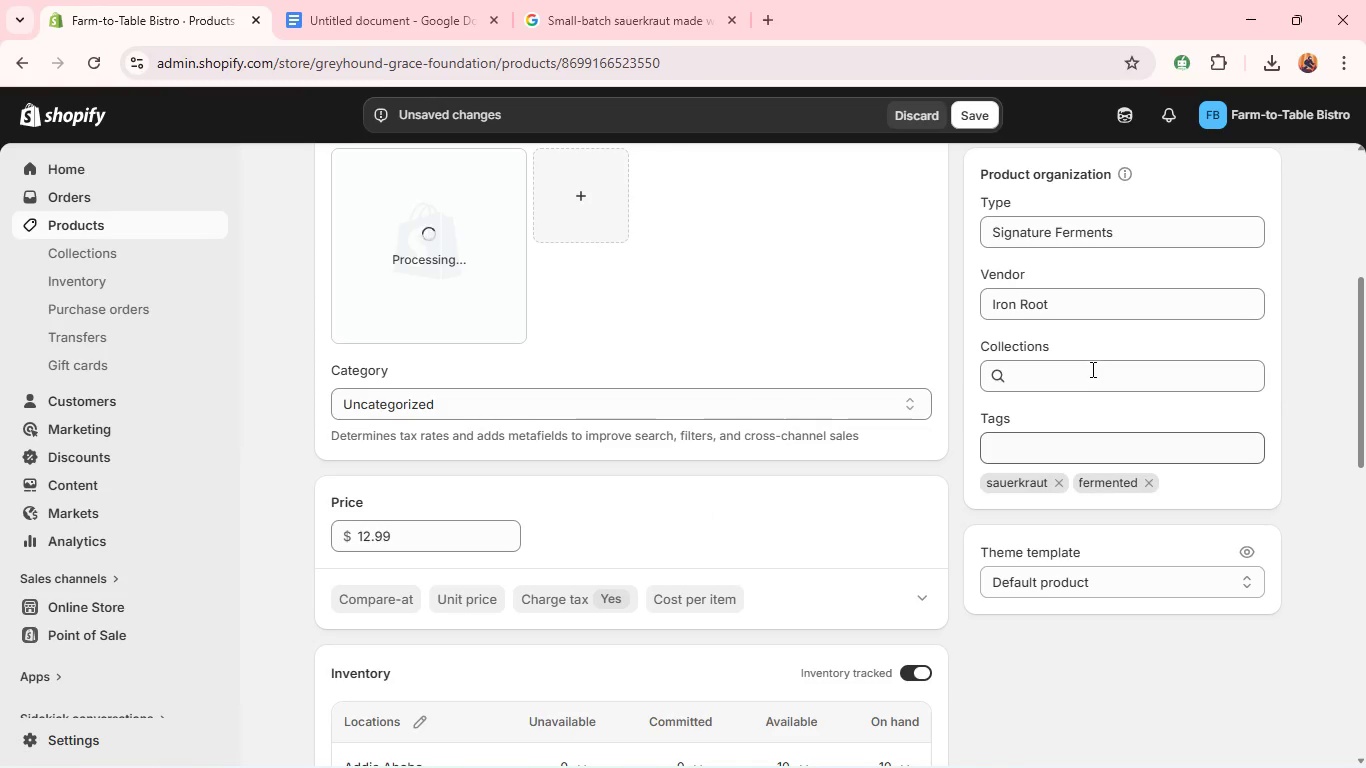 
type(Signature Ferment)
 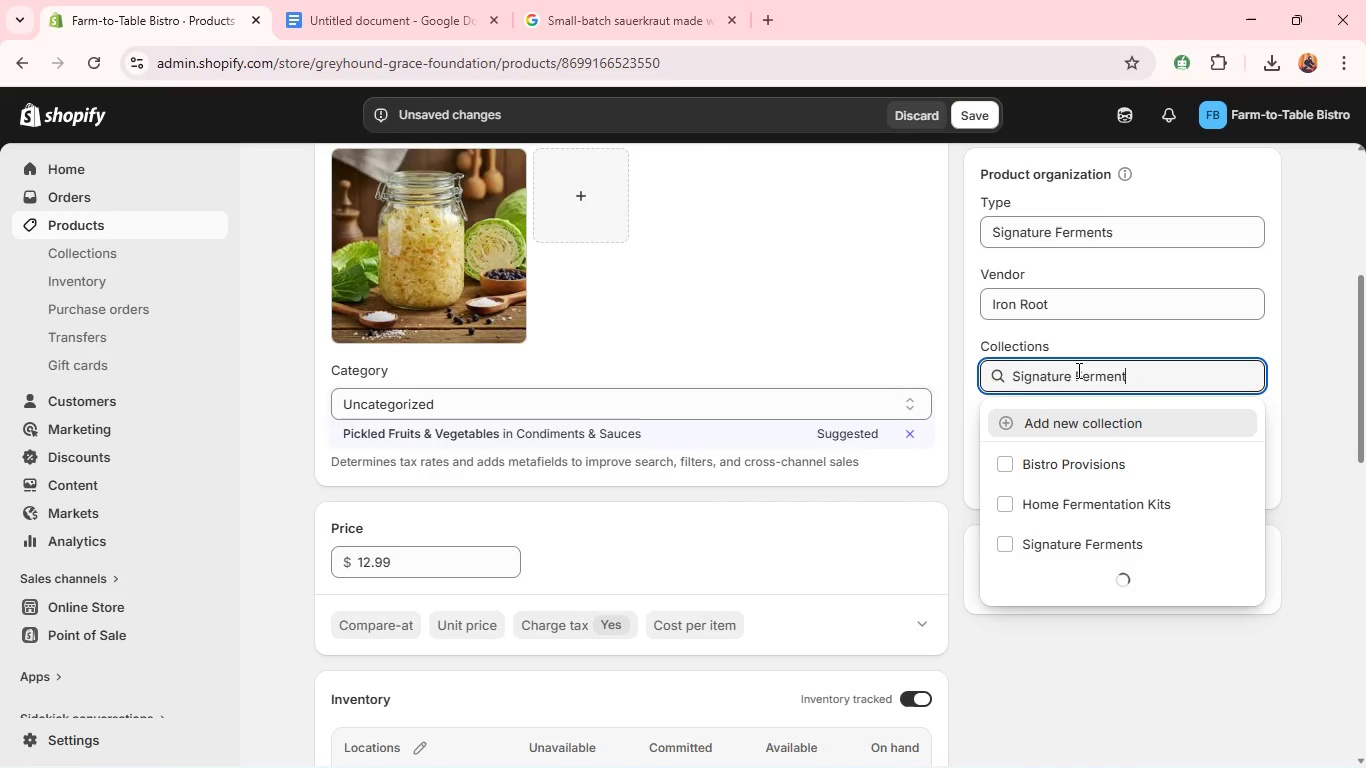 
left_click([1031, 453])
 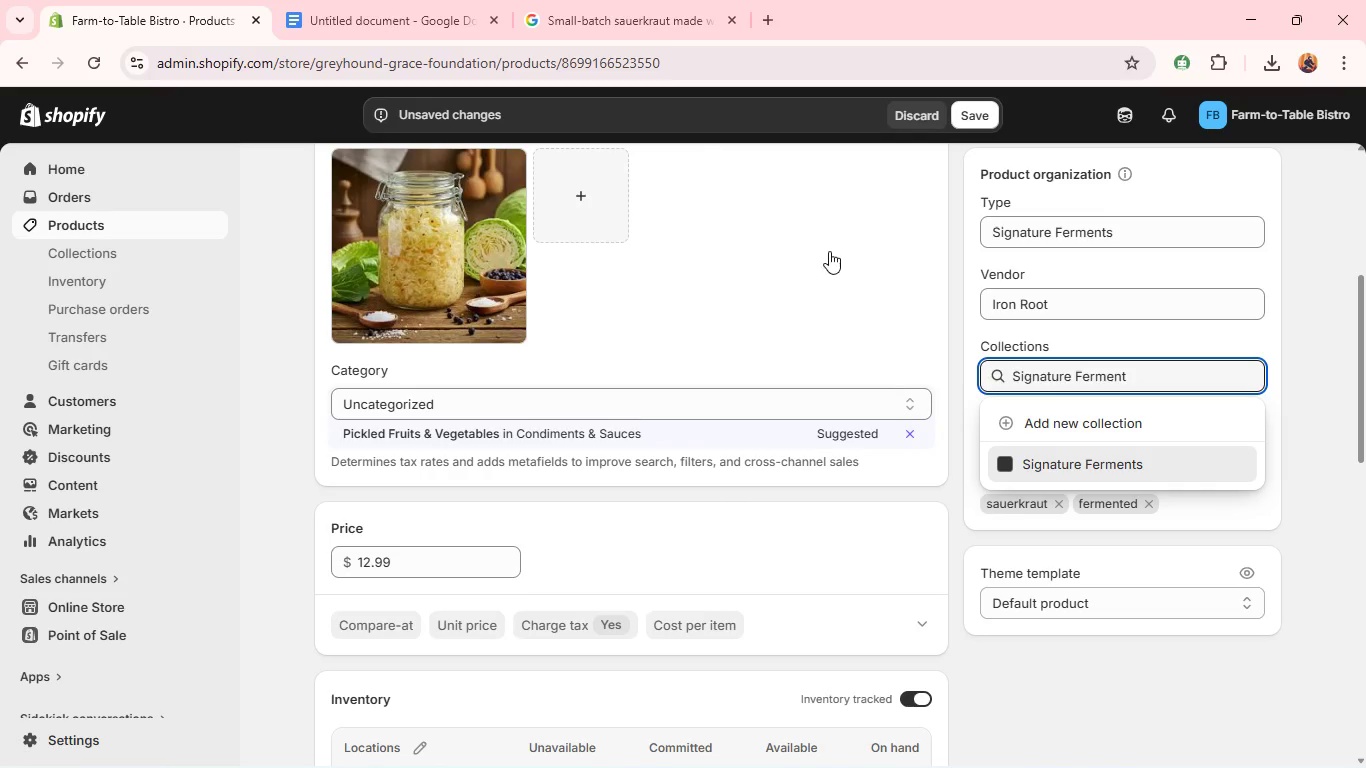 
left_click([971, 122])
 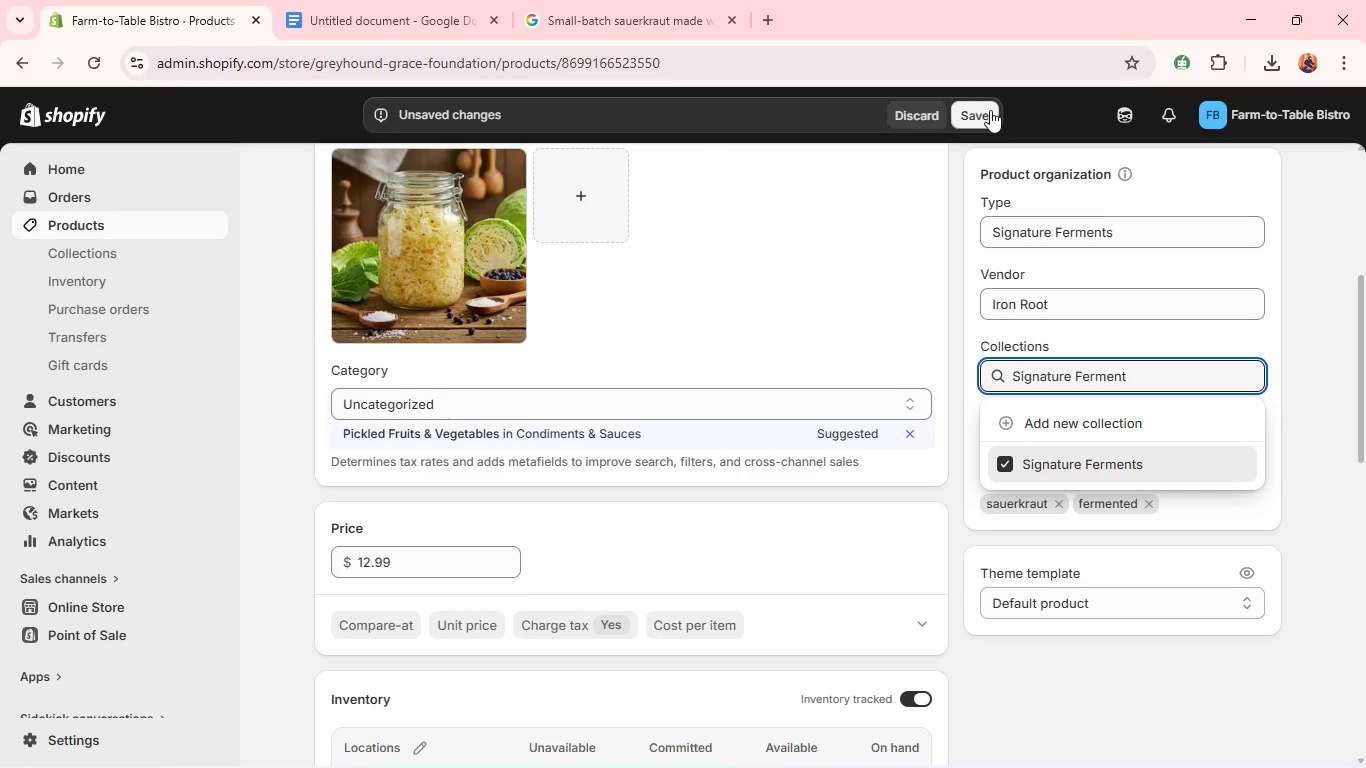 
left_click([967, 119])
 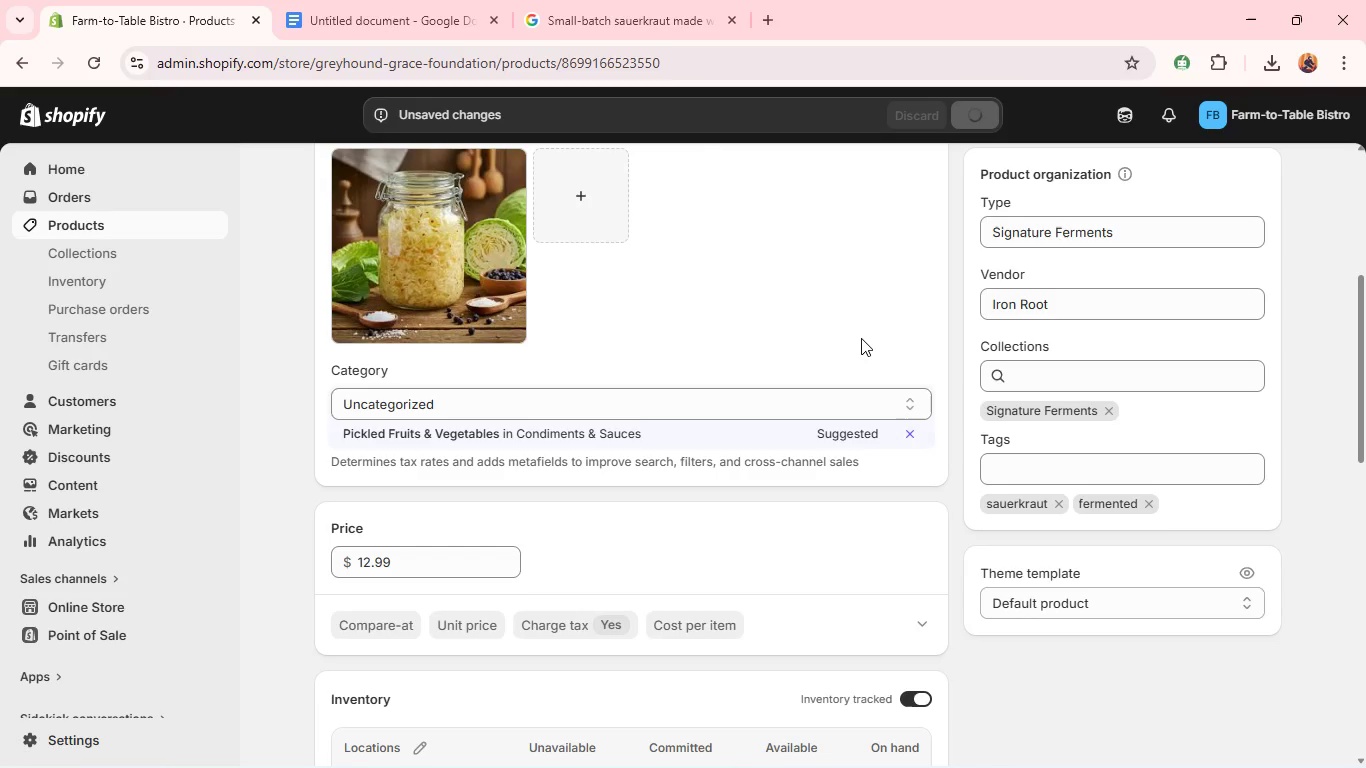 
wait(17.36)
 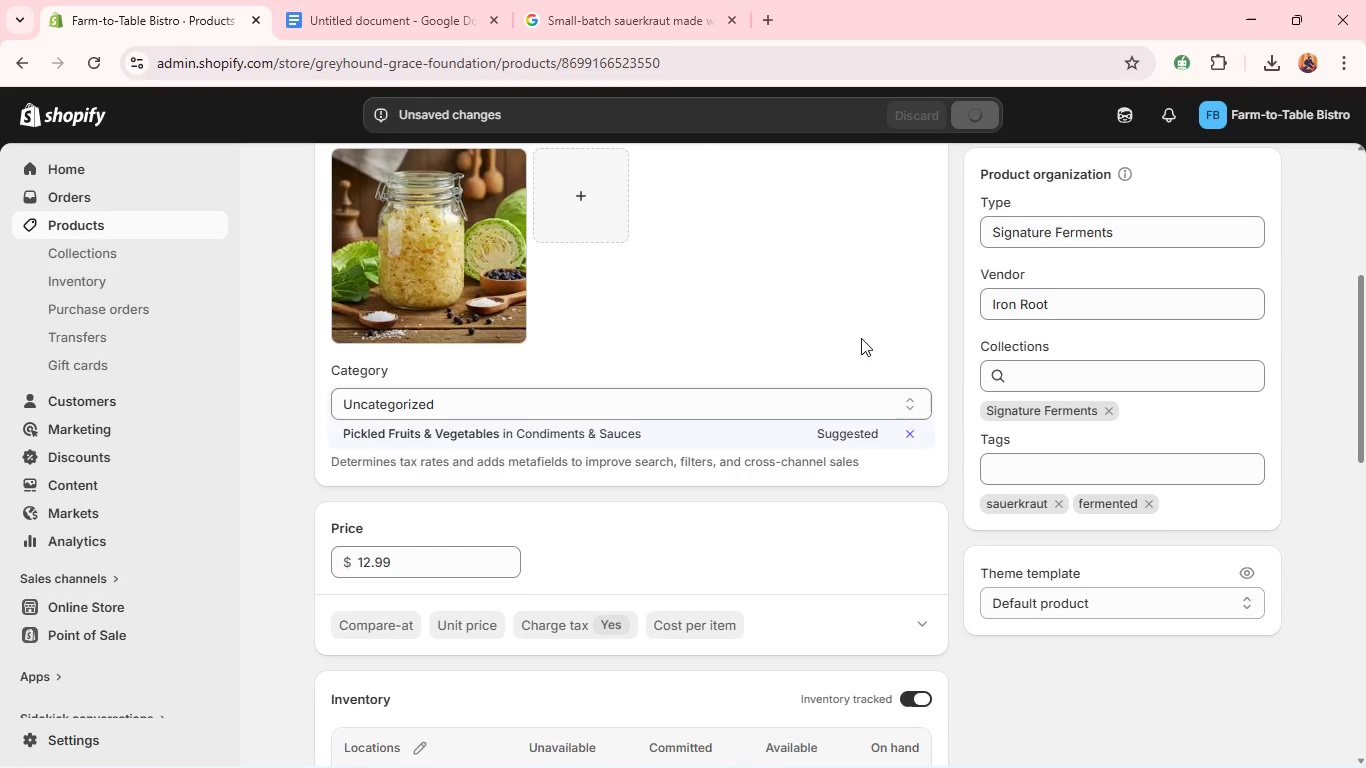 
left_click([475, 280])
 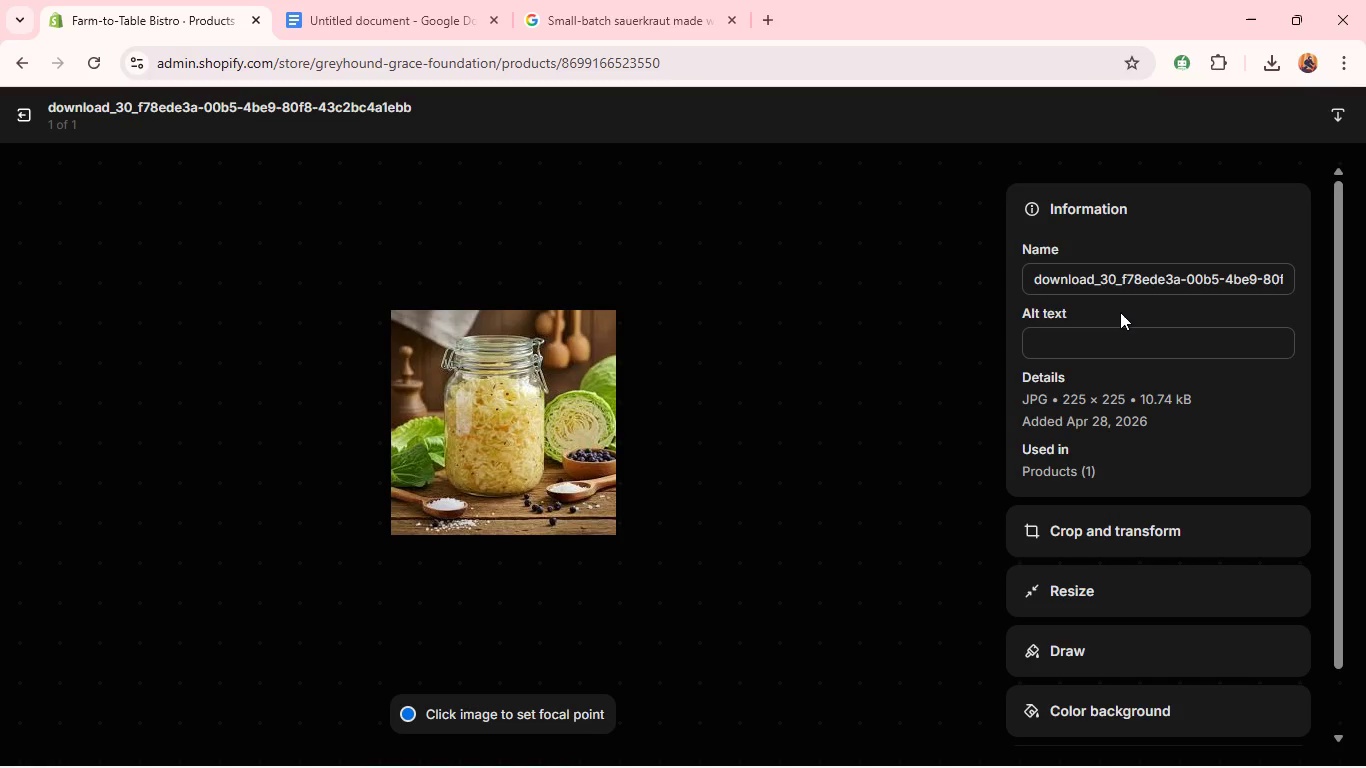 
wait(5.84)
 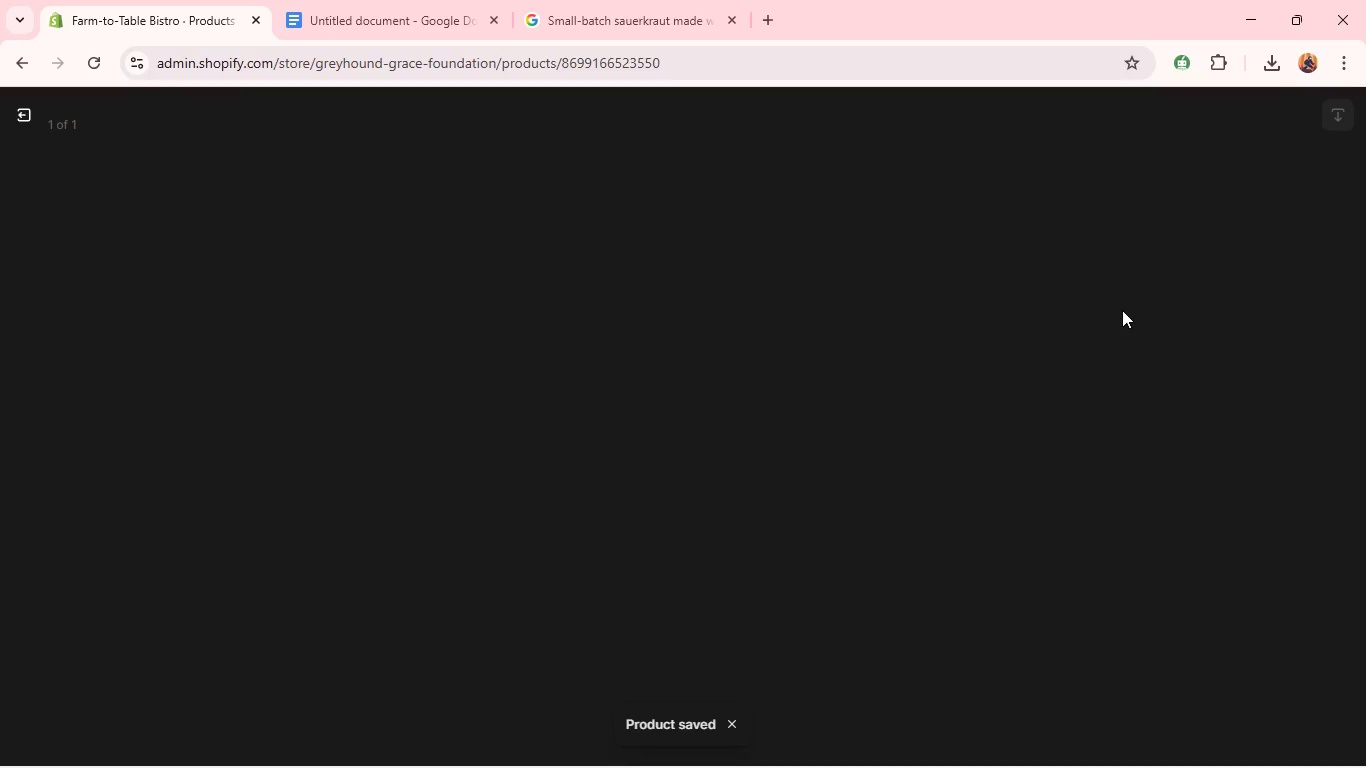 
left_click([1121, 321])
 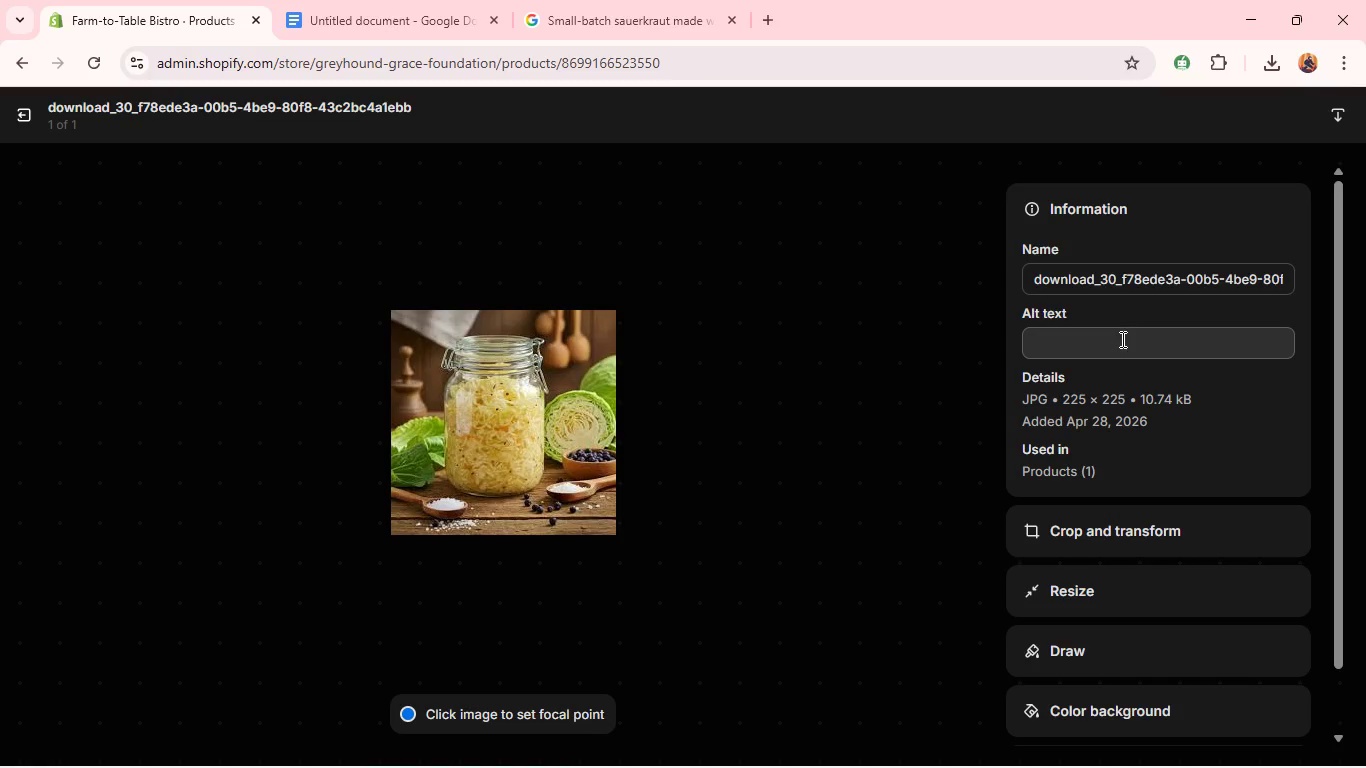 
key(Shift+C)
 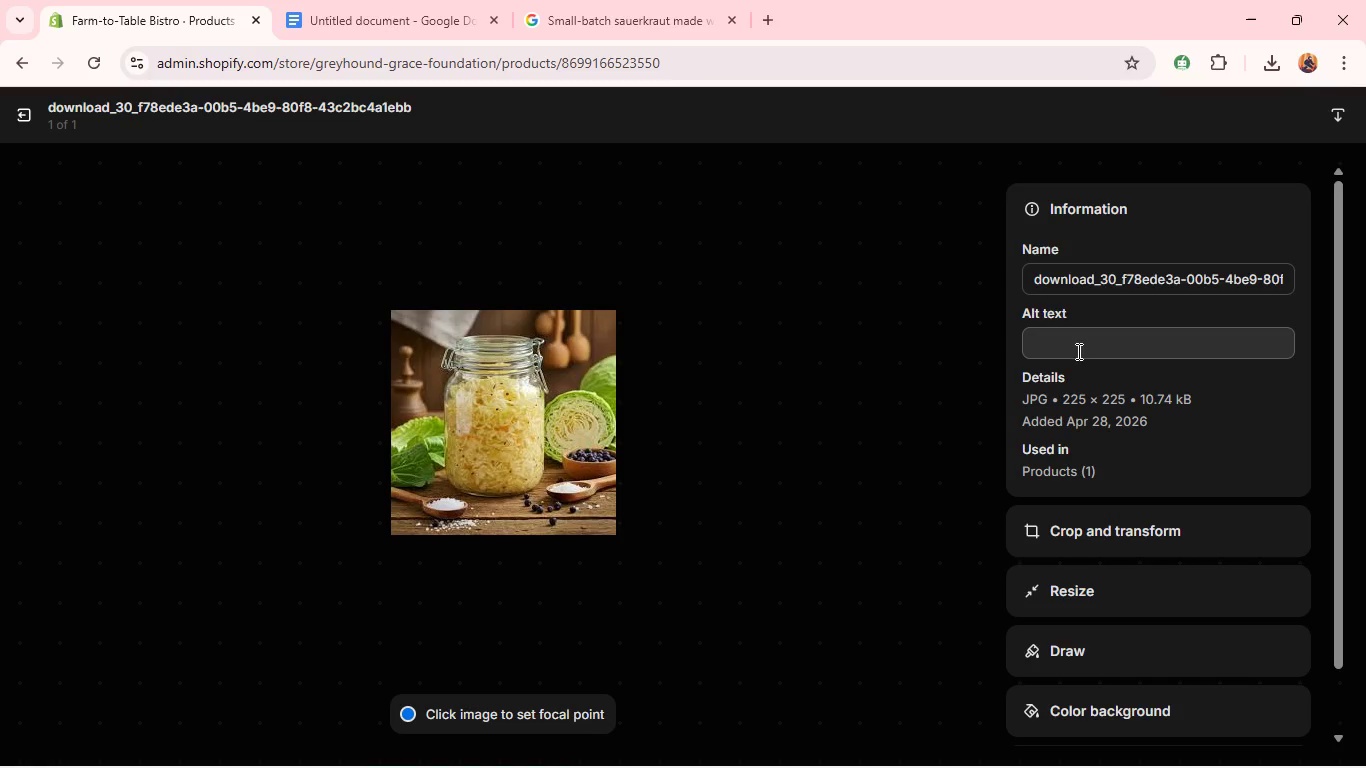 
left_click([1072, 351])
 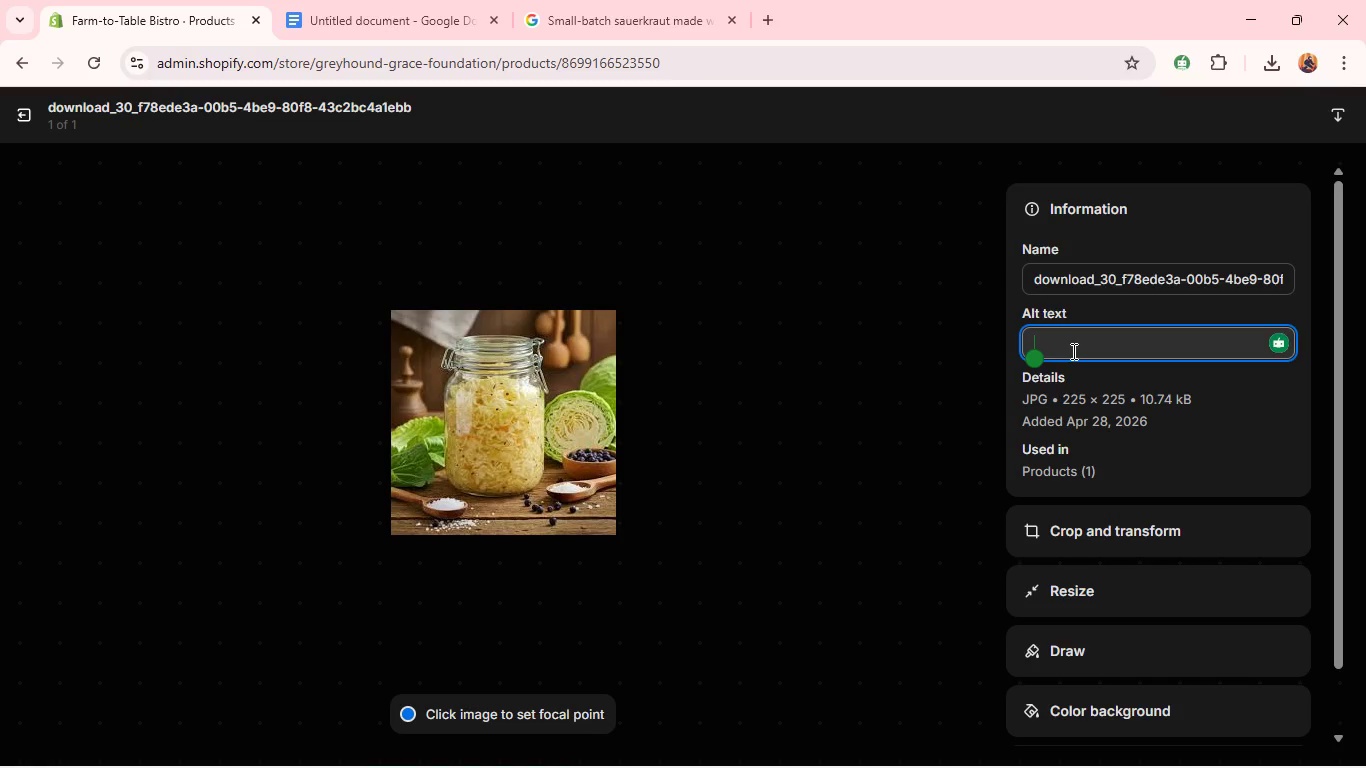 
type(c)
key(Backspace)
type(Classic sauerkraut fermented cabbage jar on rustic wooden table )
 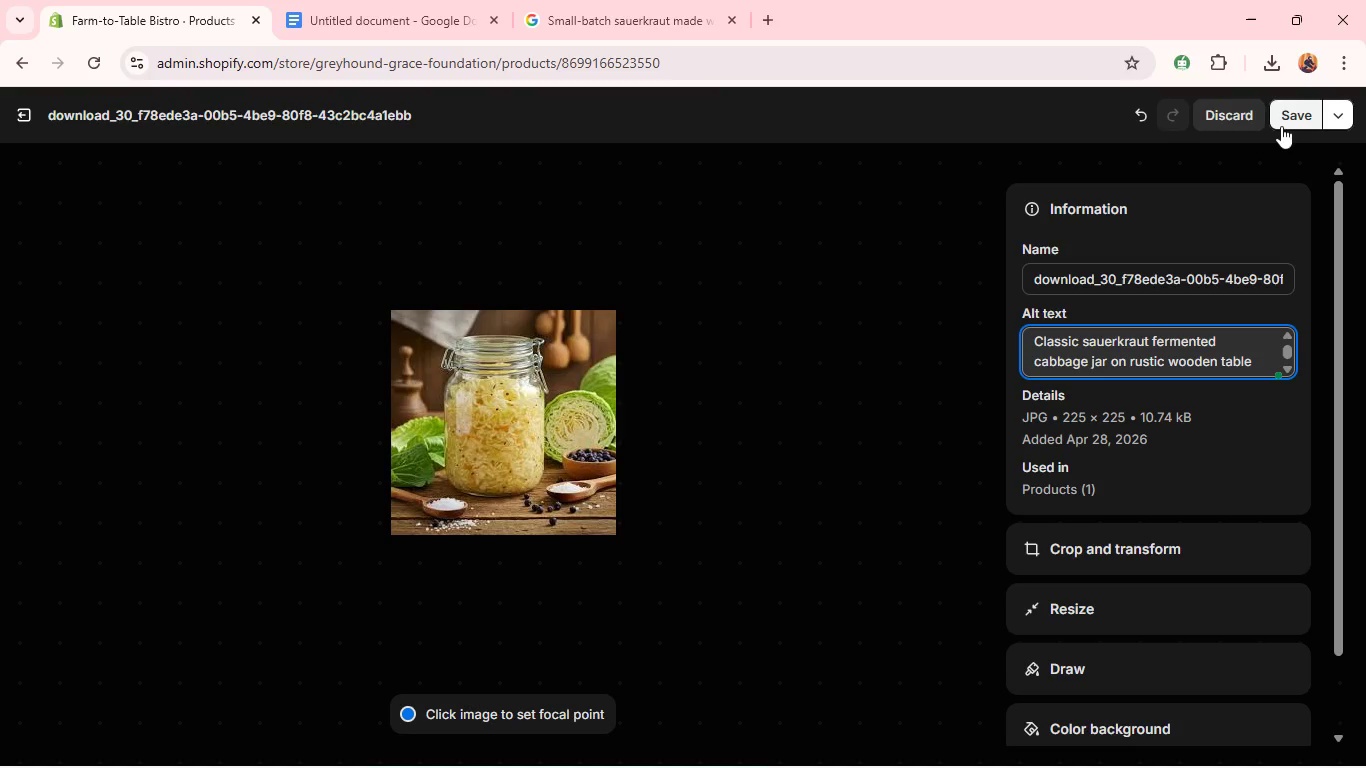 
left_click([1286, 121])
 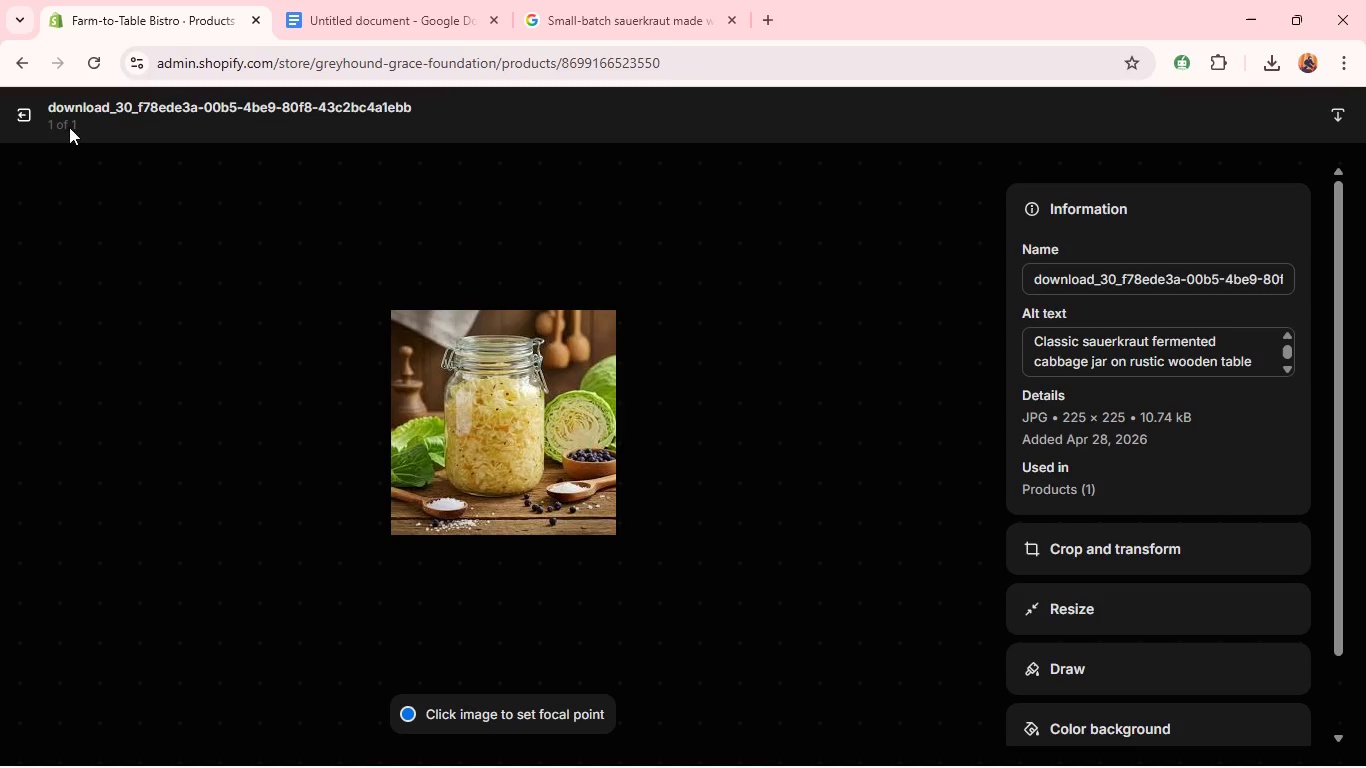 
left_click([28, 106])
 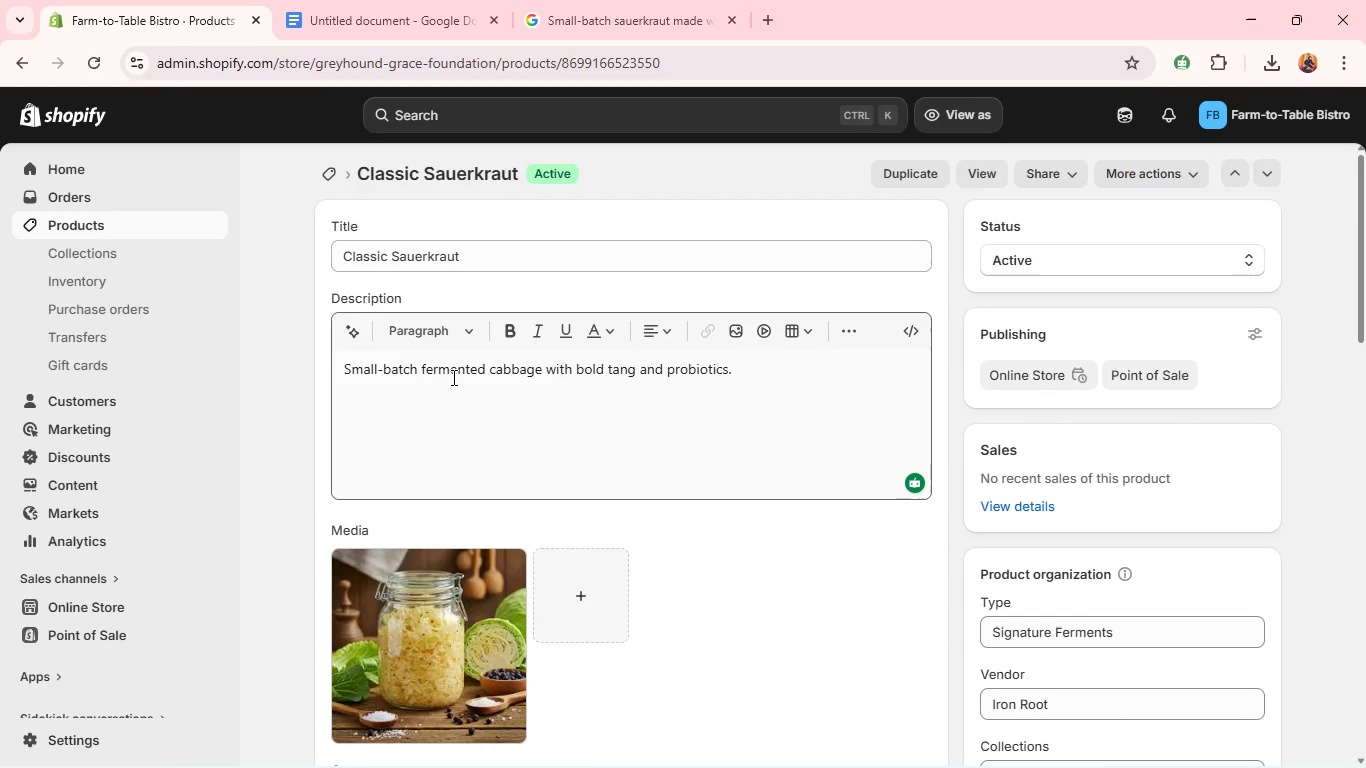 
wait(9.12)
 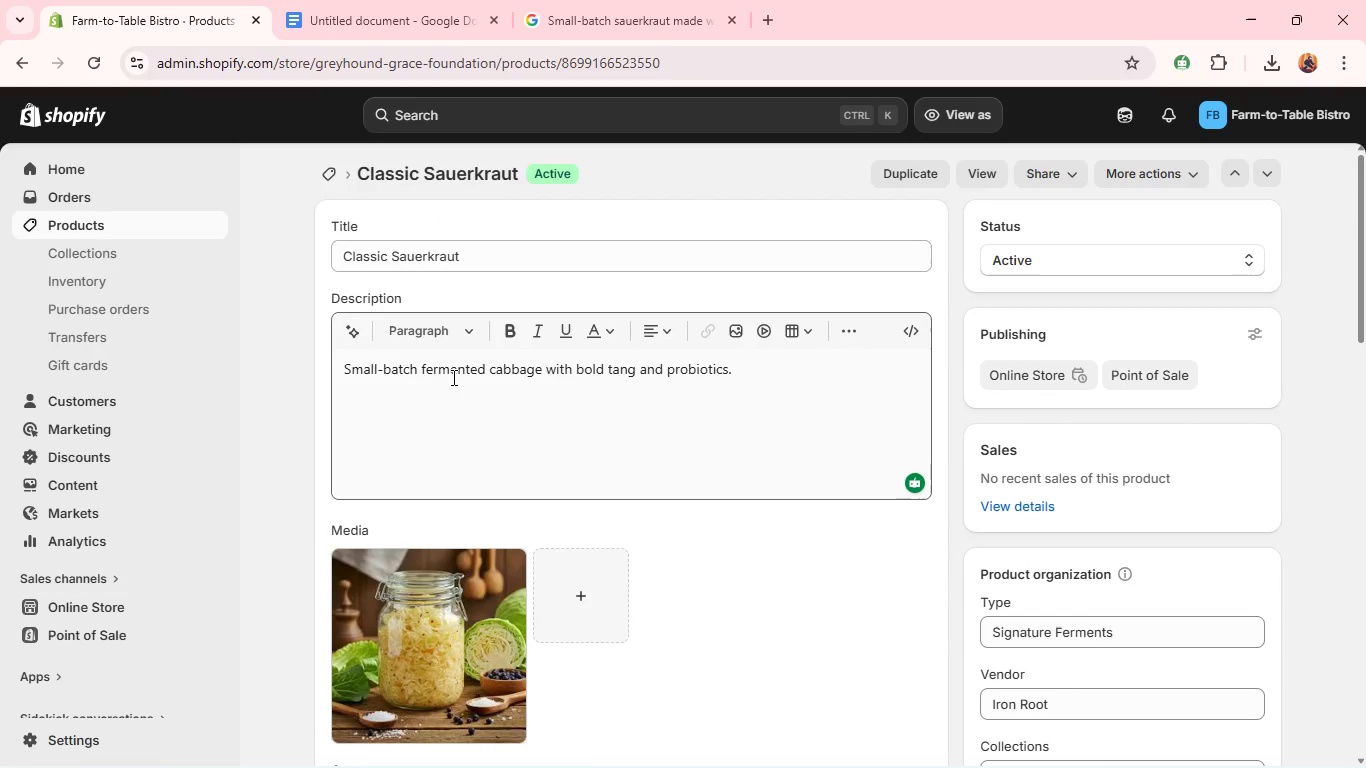 
left_click([209, 215])
 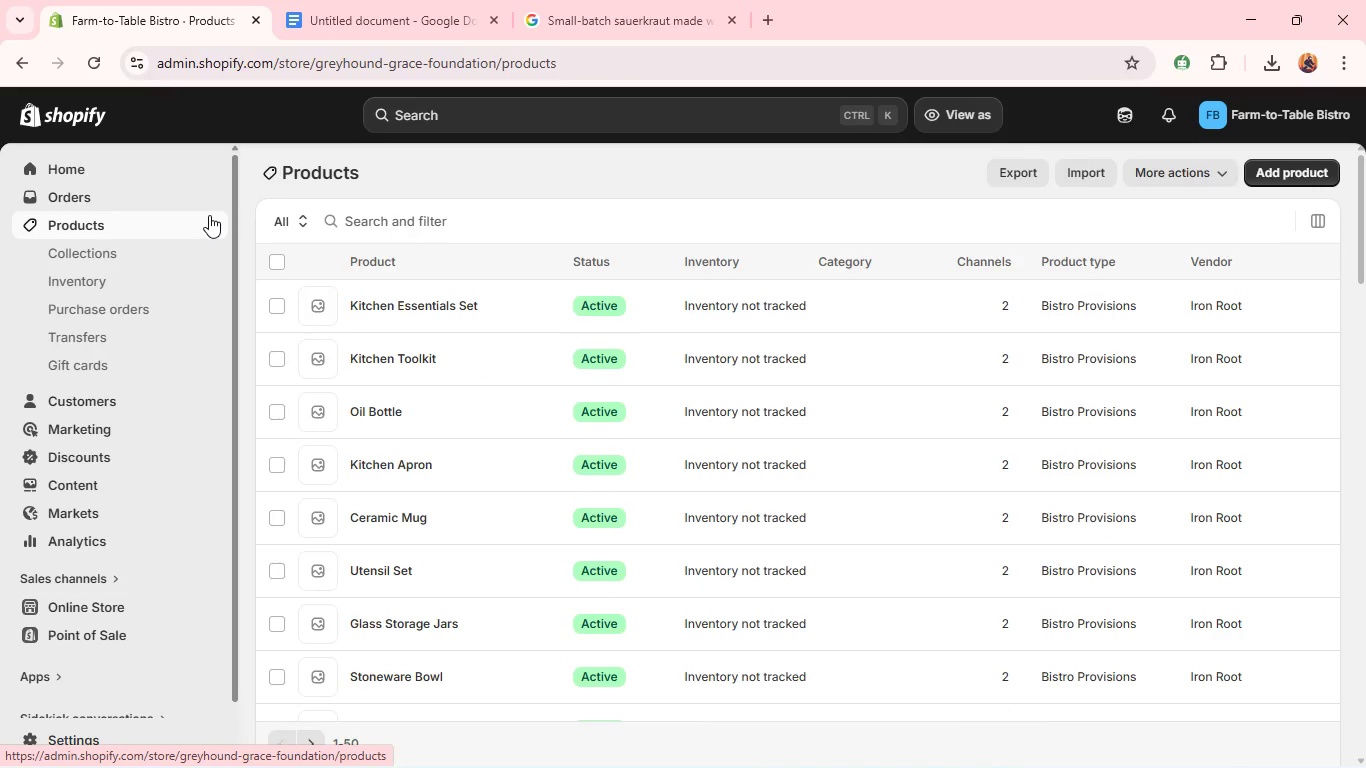 
wait(14.33)
 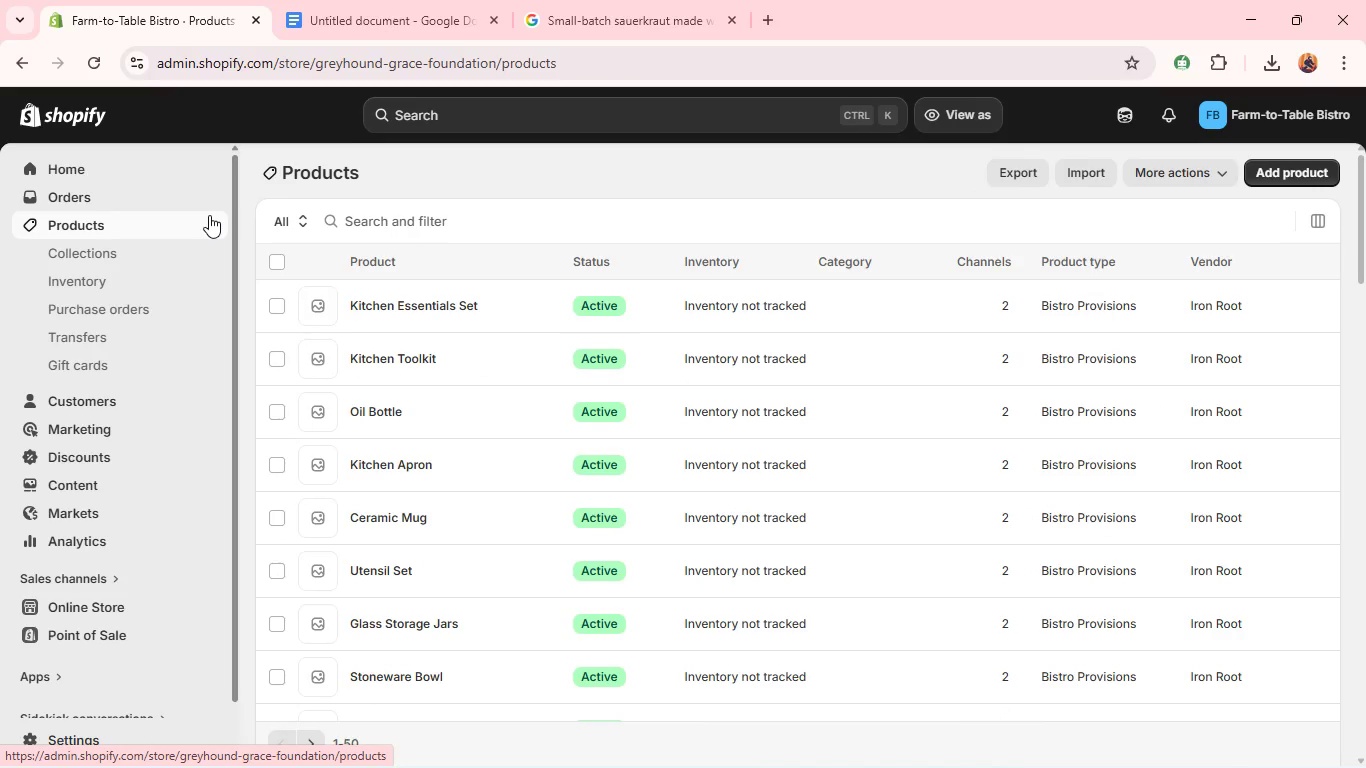 
left_click([392, 581])
 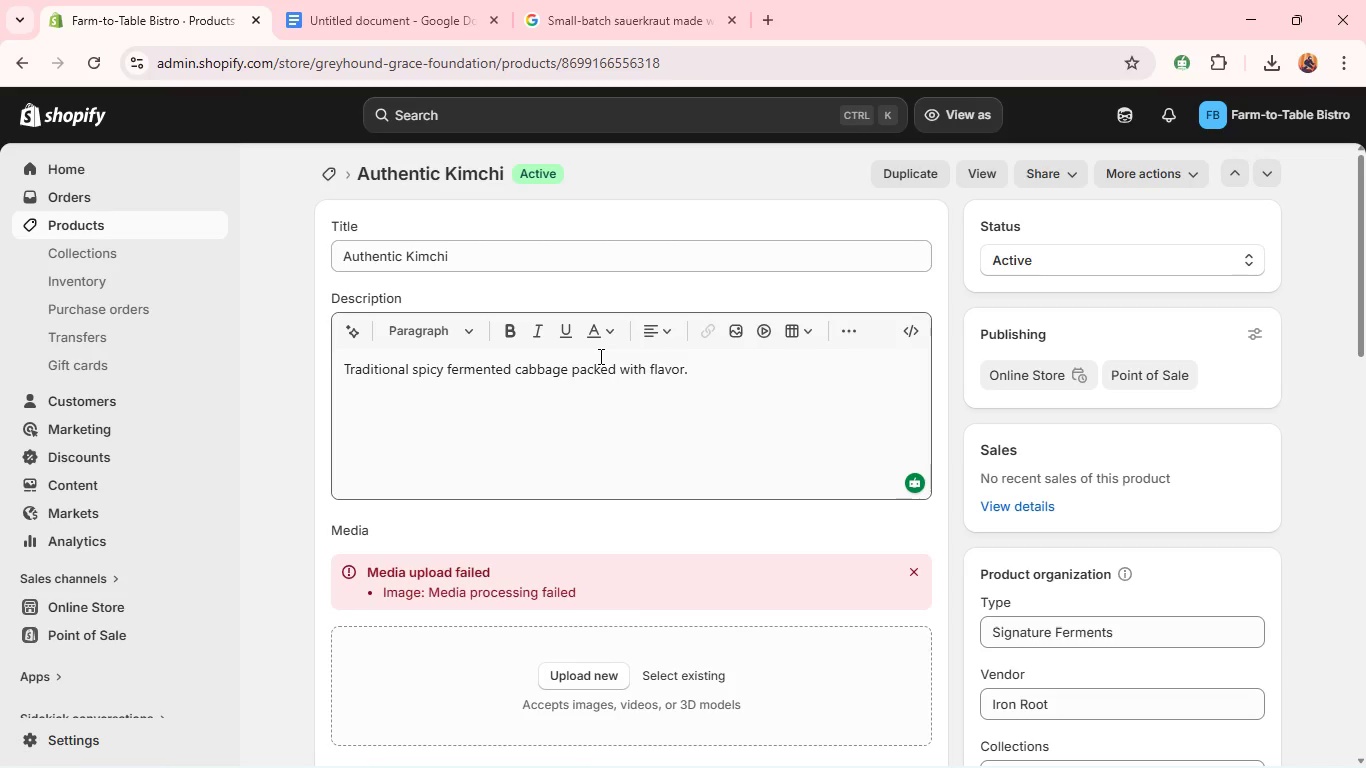 
wait(28.33)
 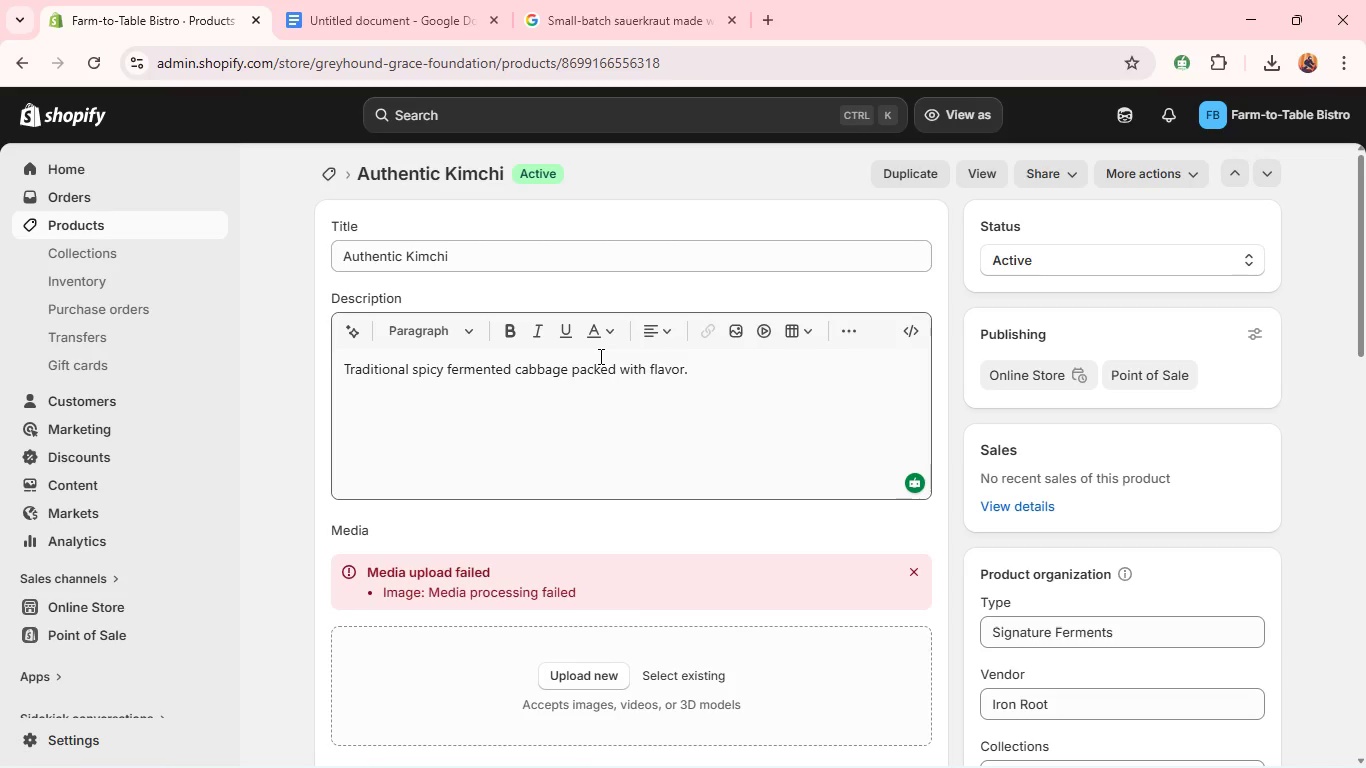 
left_click([647, 365])
 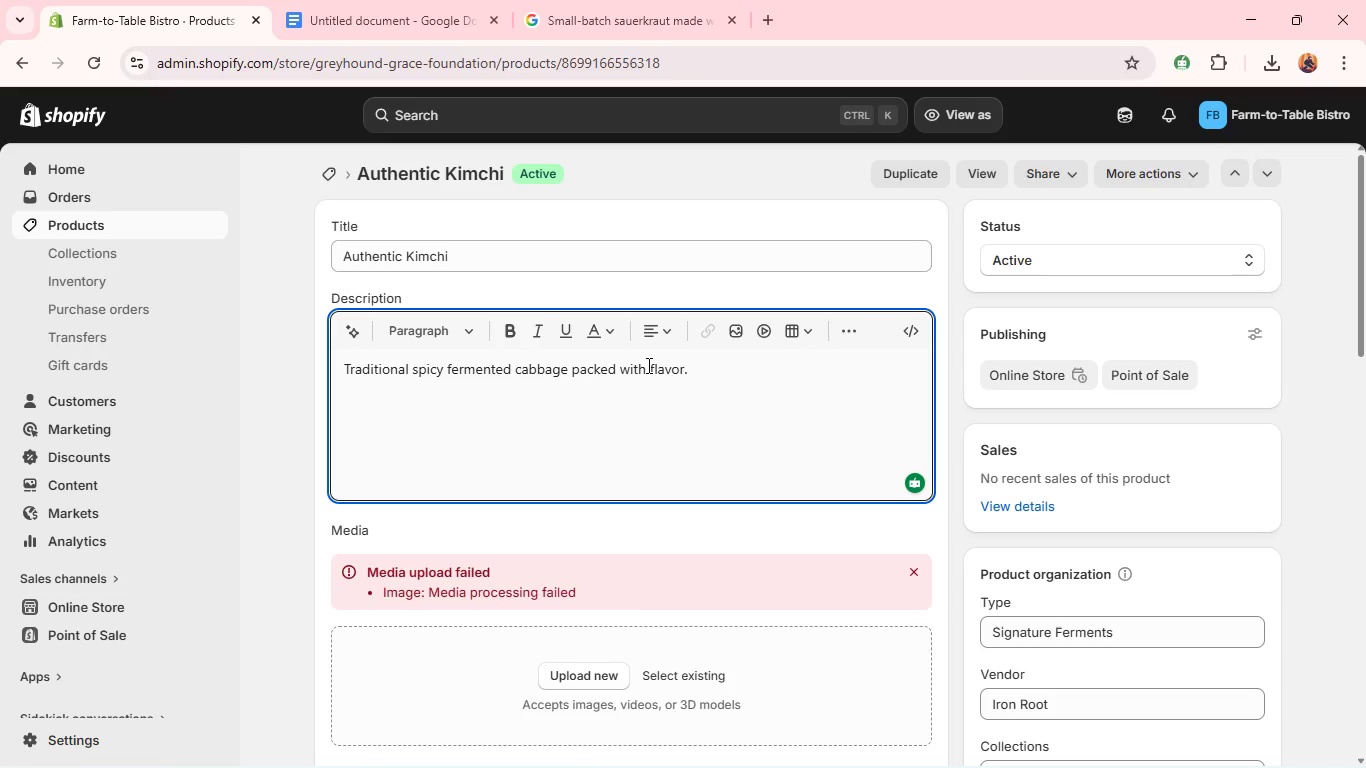 
type( deep)
 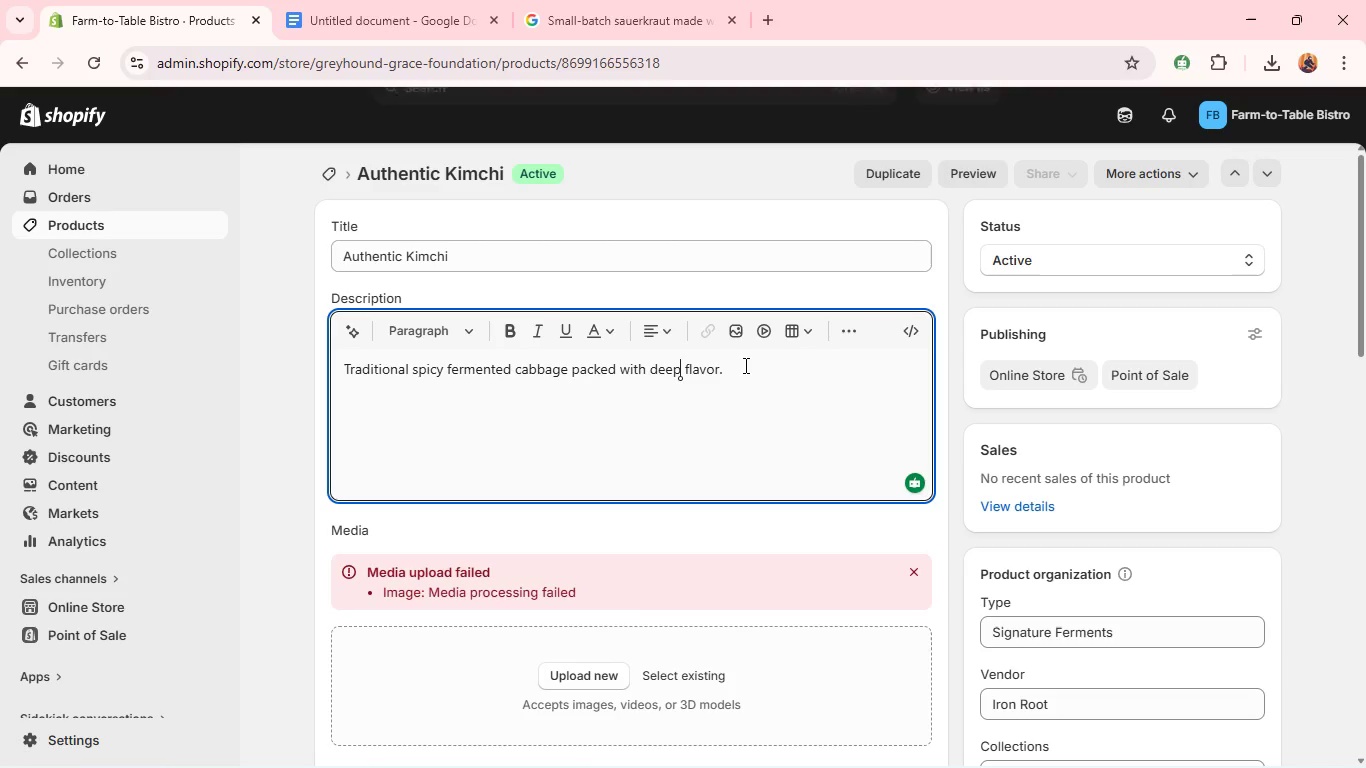 
left_click([740, 365])
 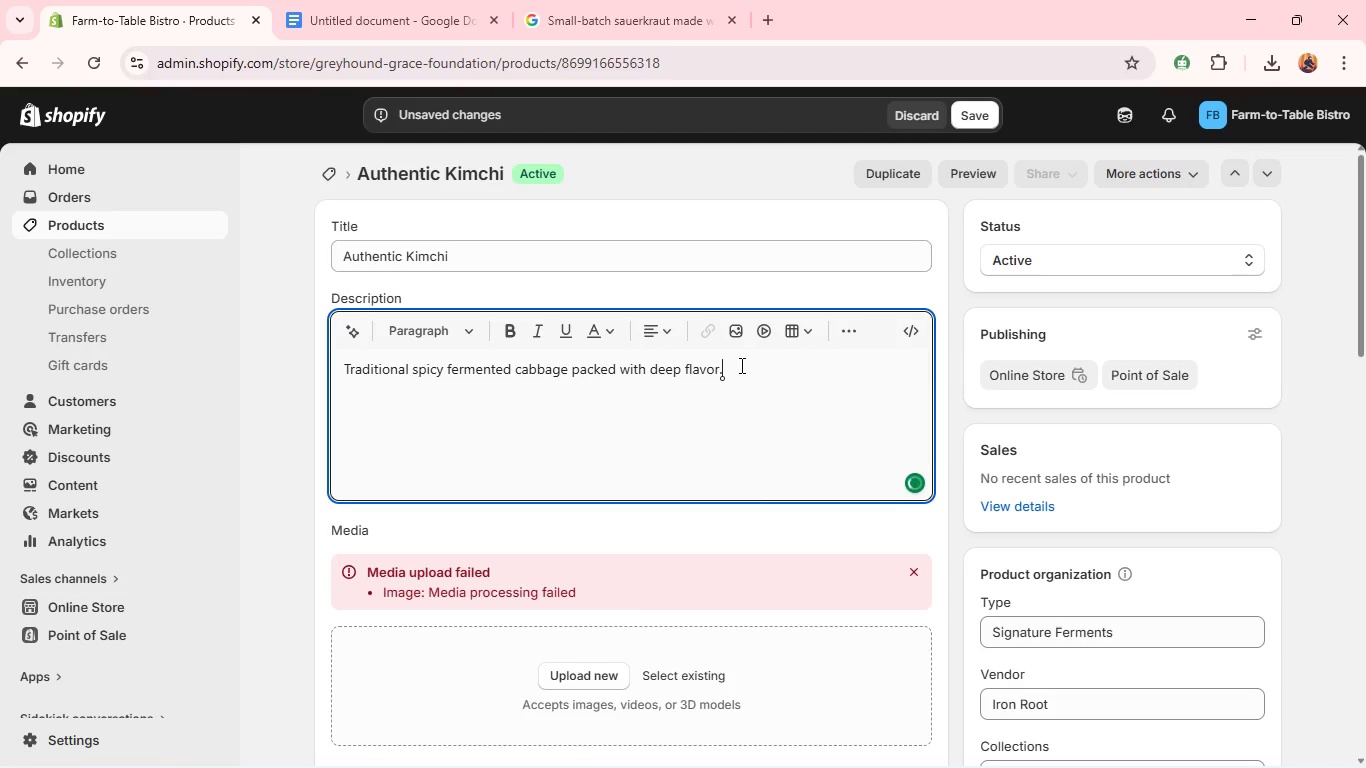 
key(PrintScreen)
 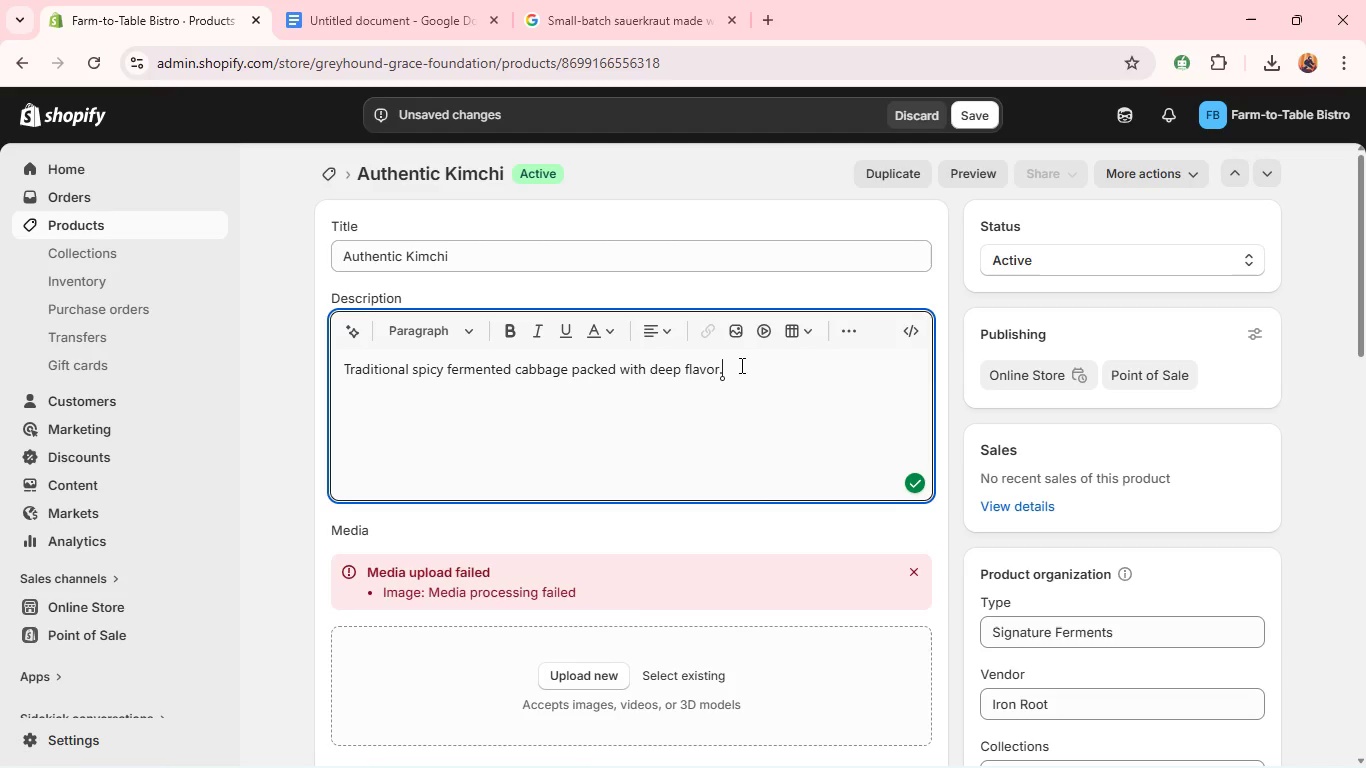 
key(Backspace)
 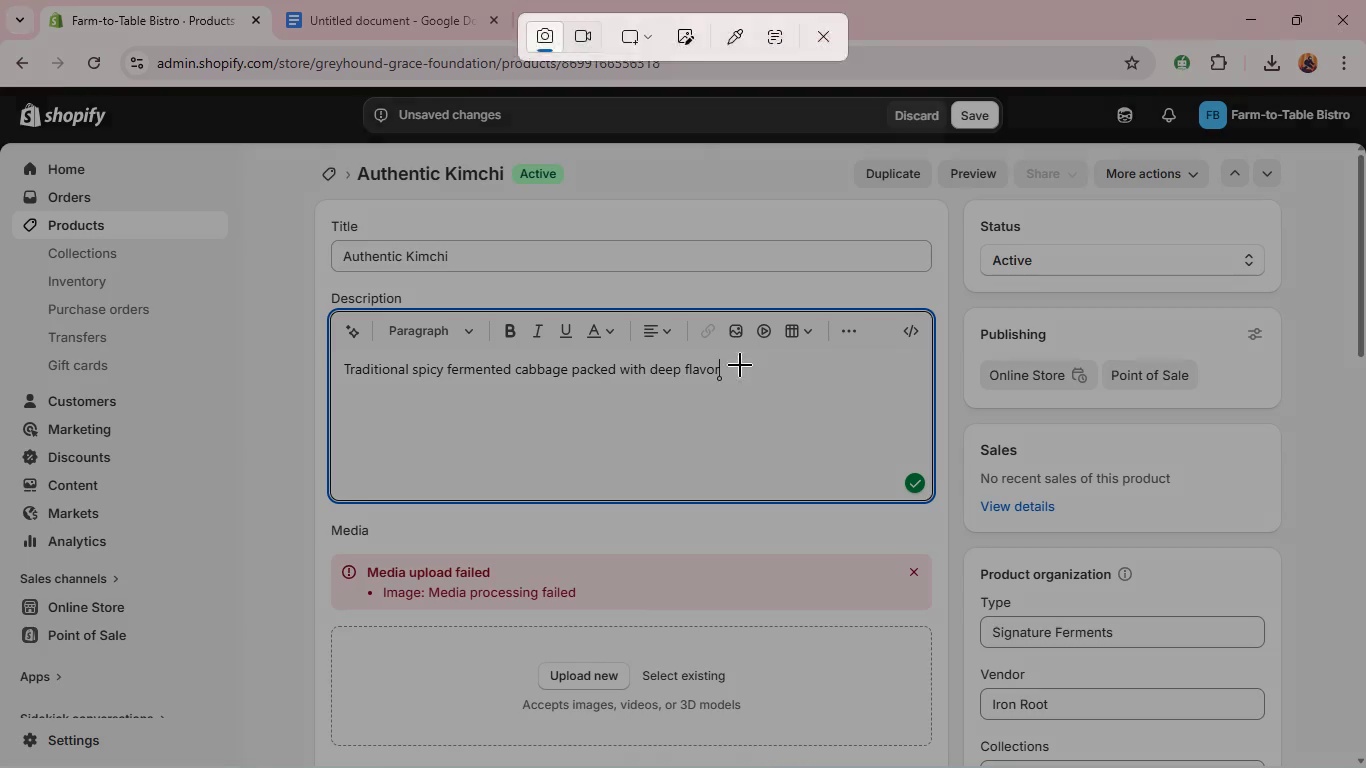 
key(Space)
 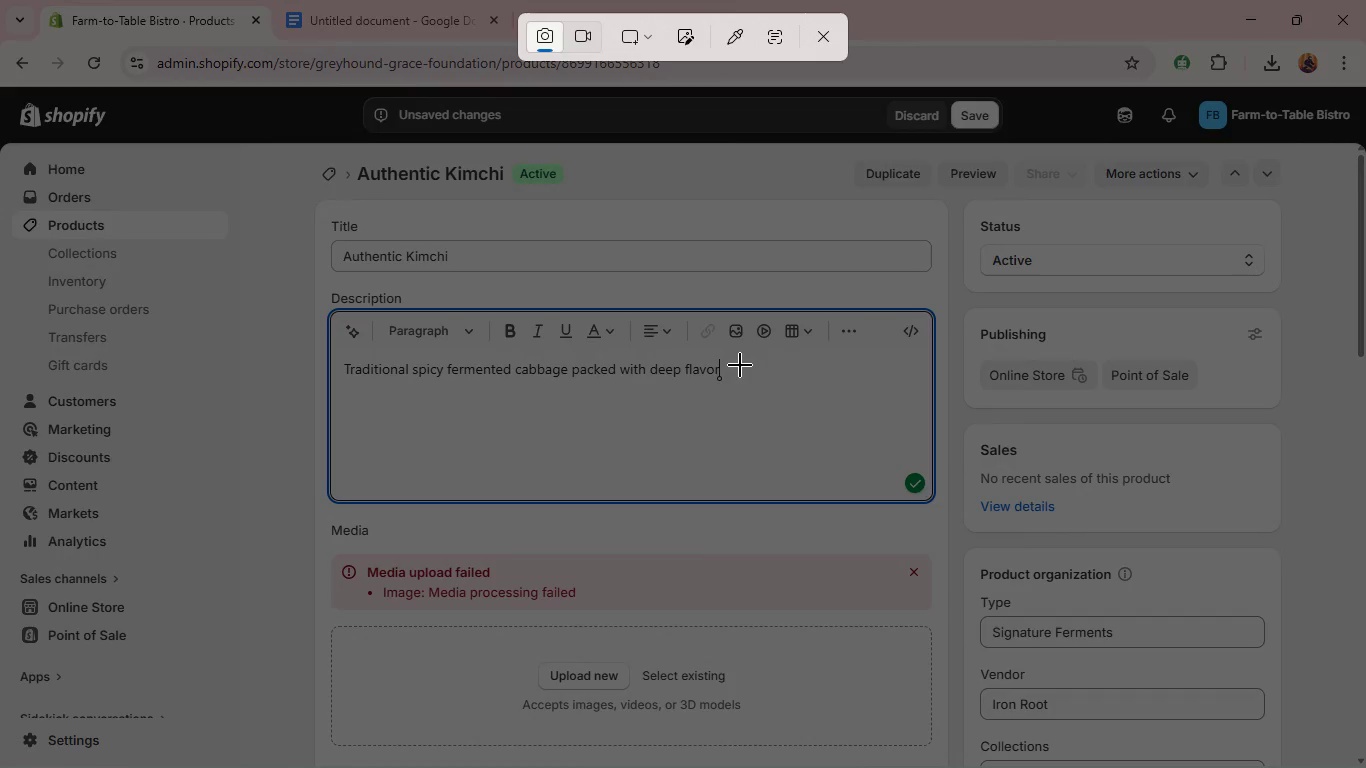 
key(A)
 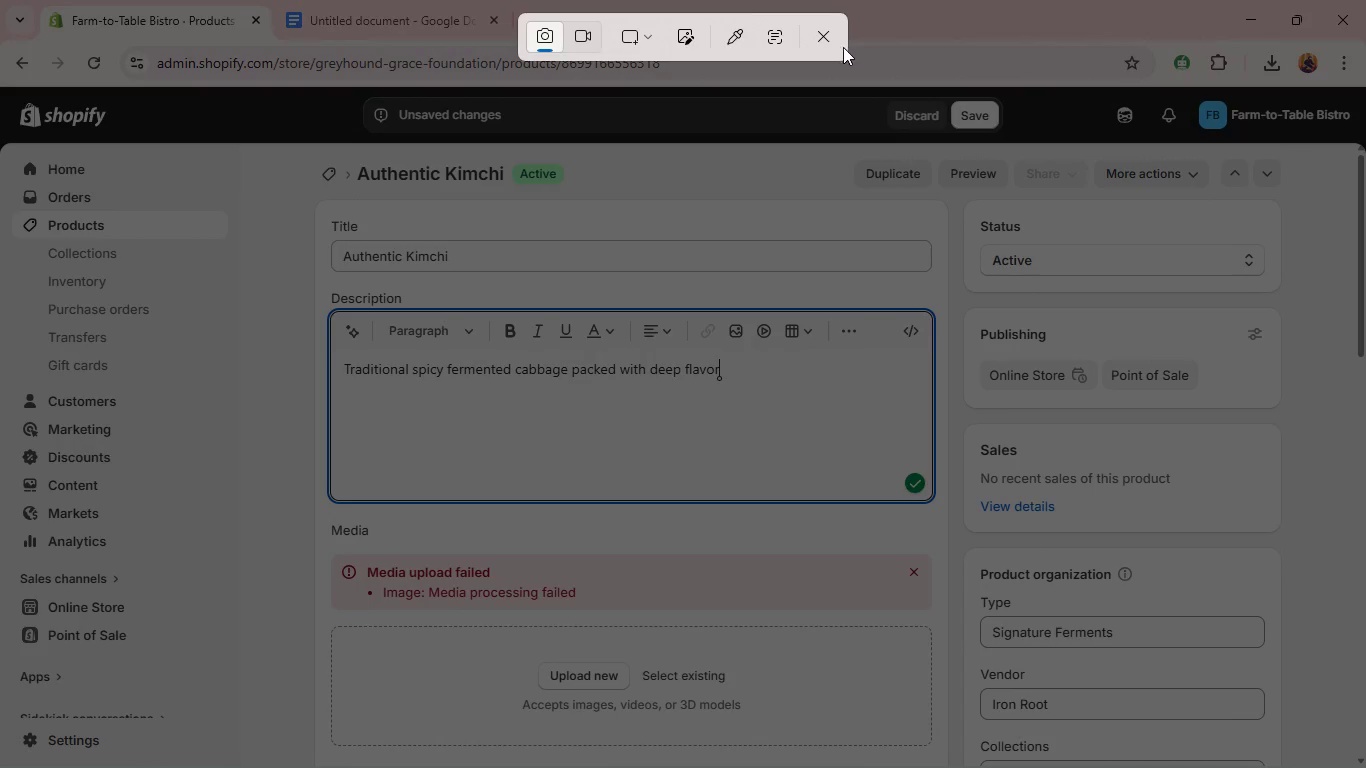 
left_click([828, 36])
 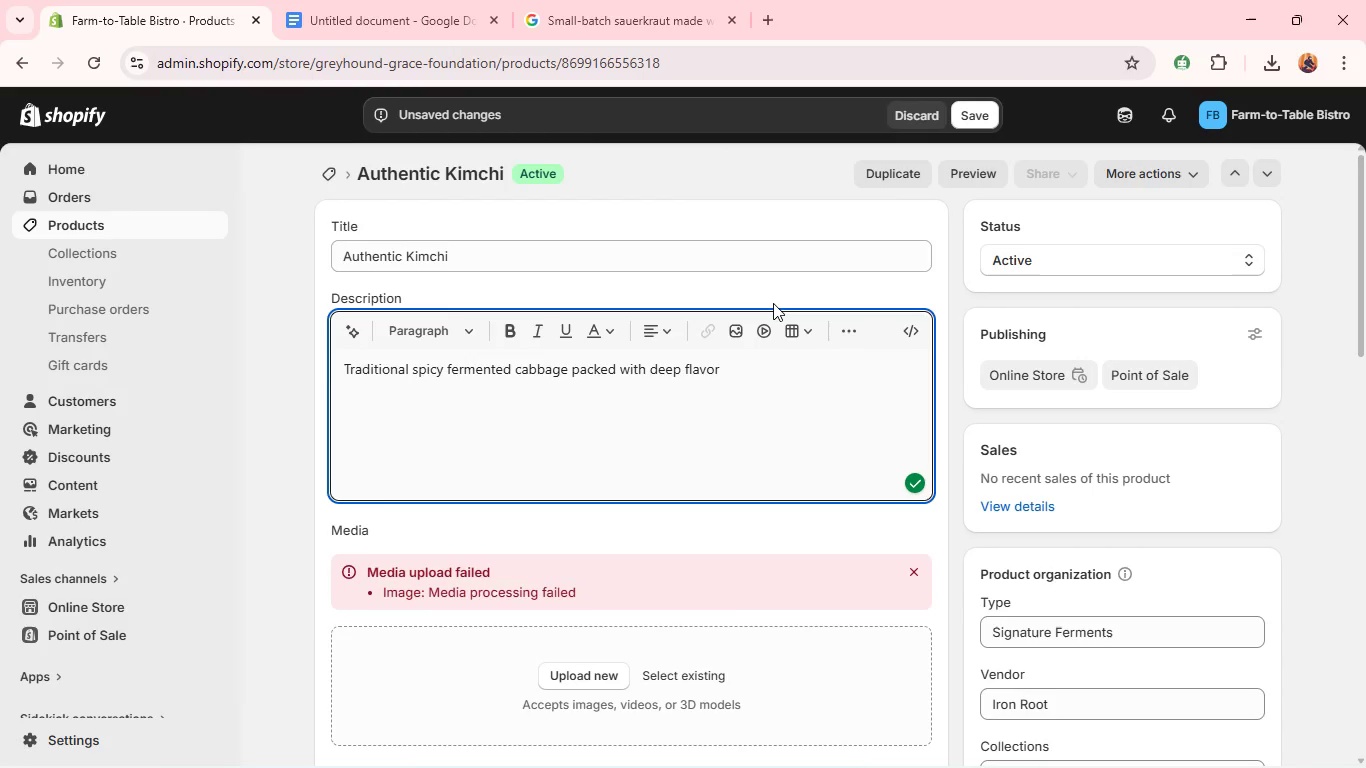 
type( and heat.)
 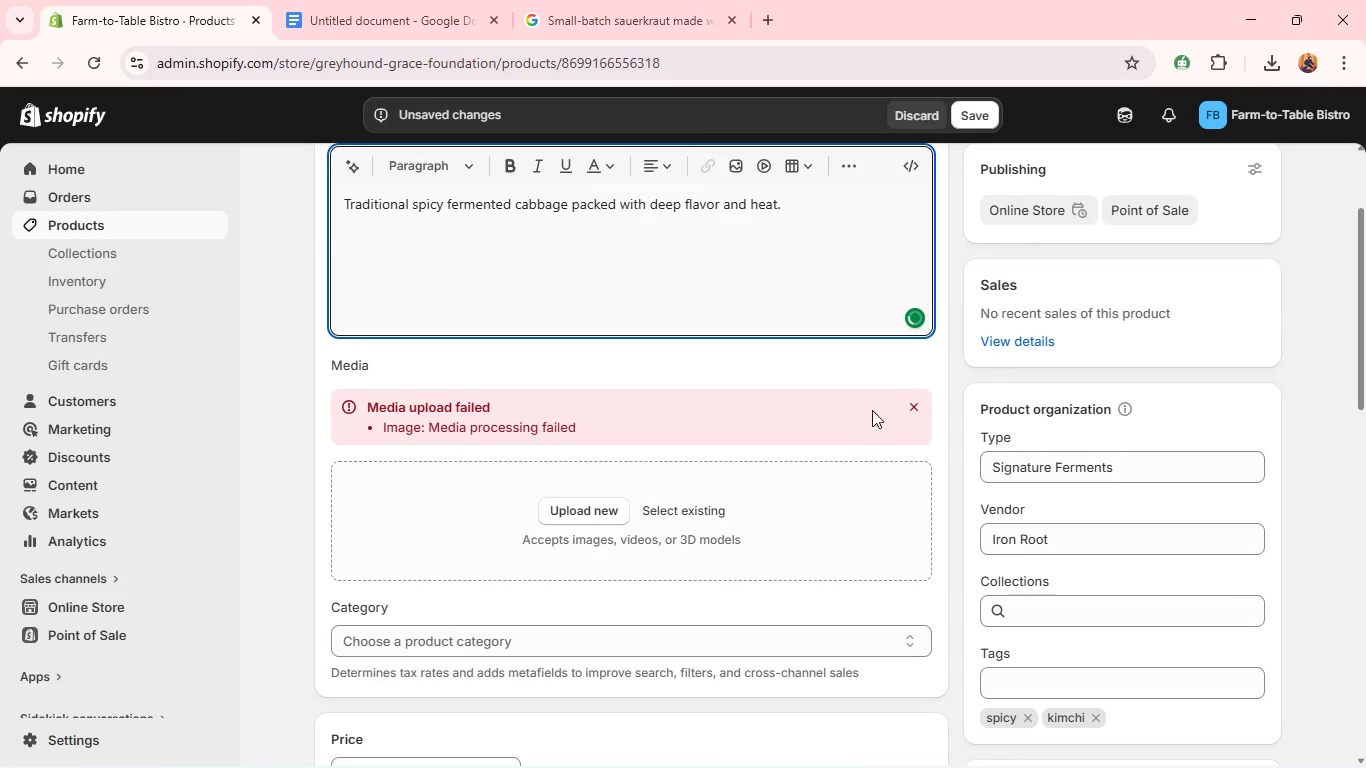 
left_click([907, 402])
 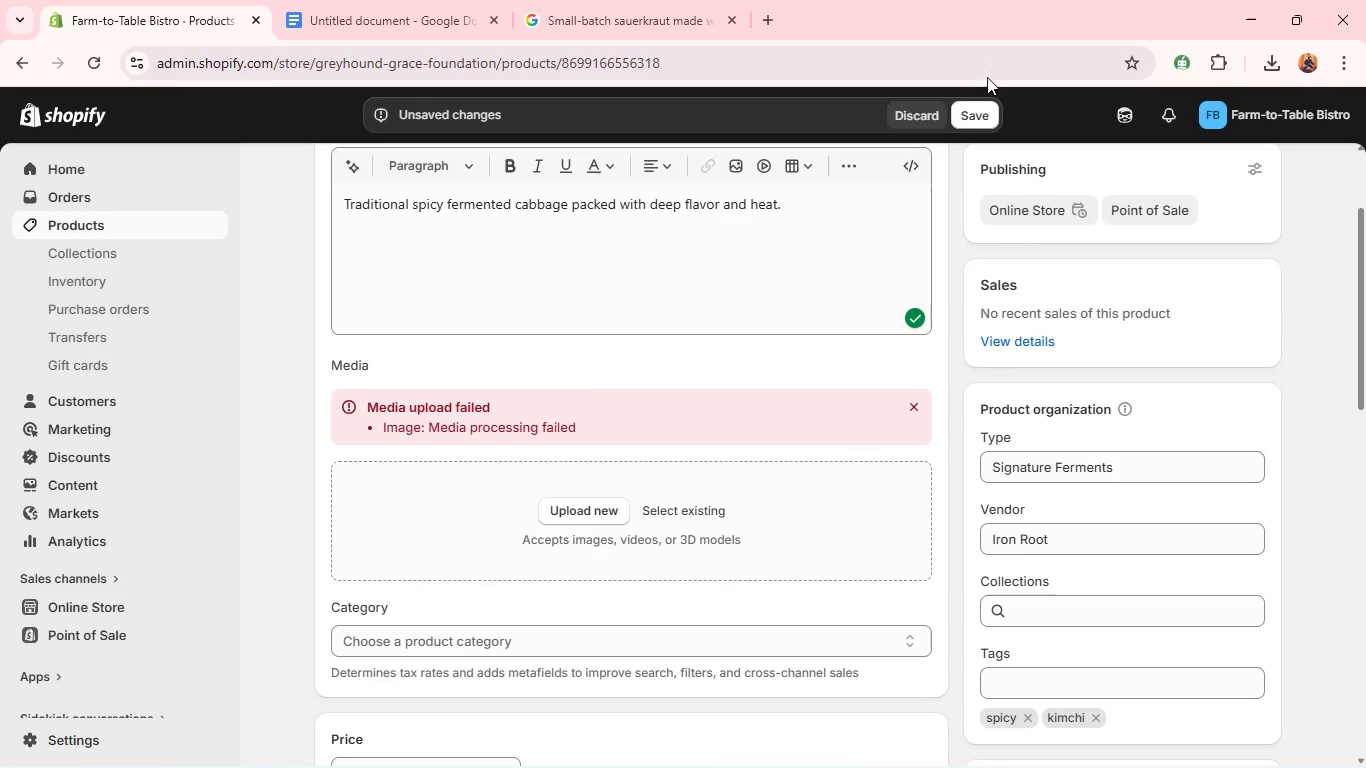 
left_click([978, 113])
 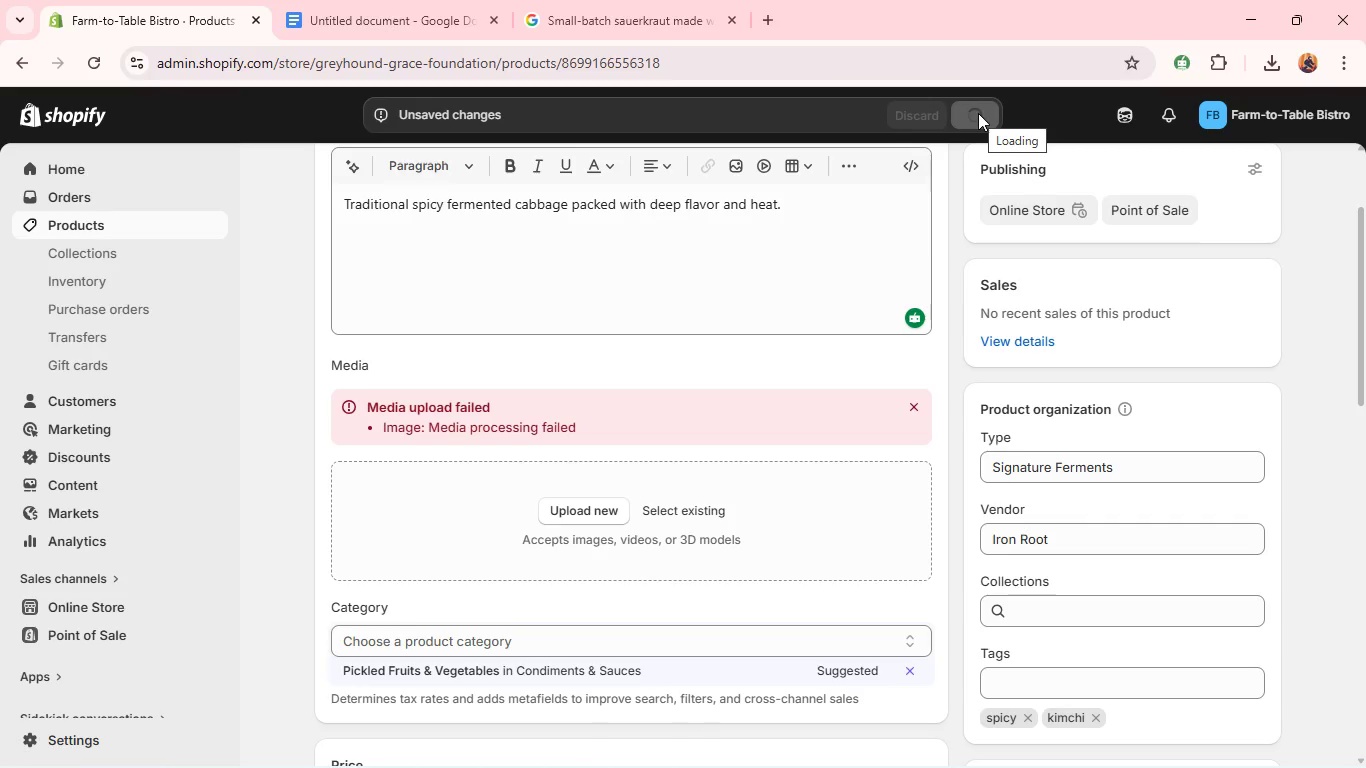 
wait(11.08)
 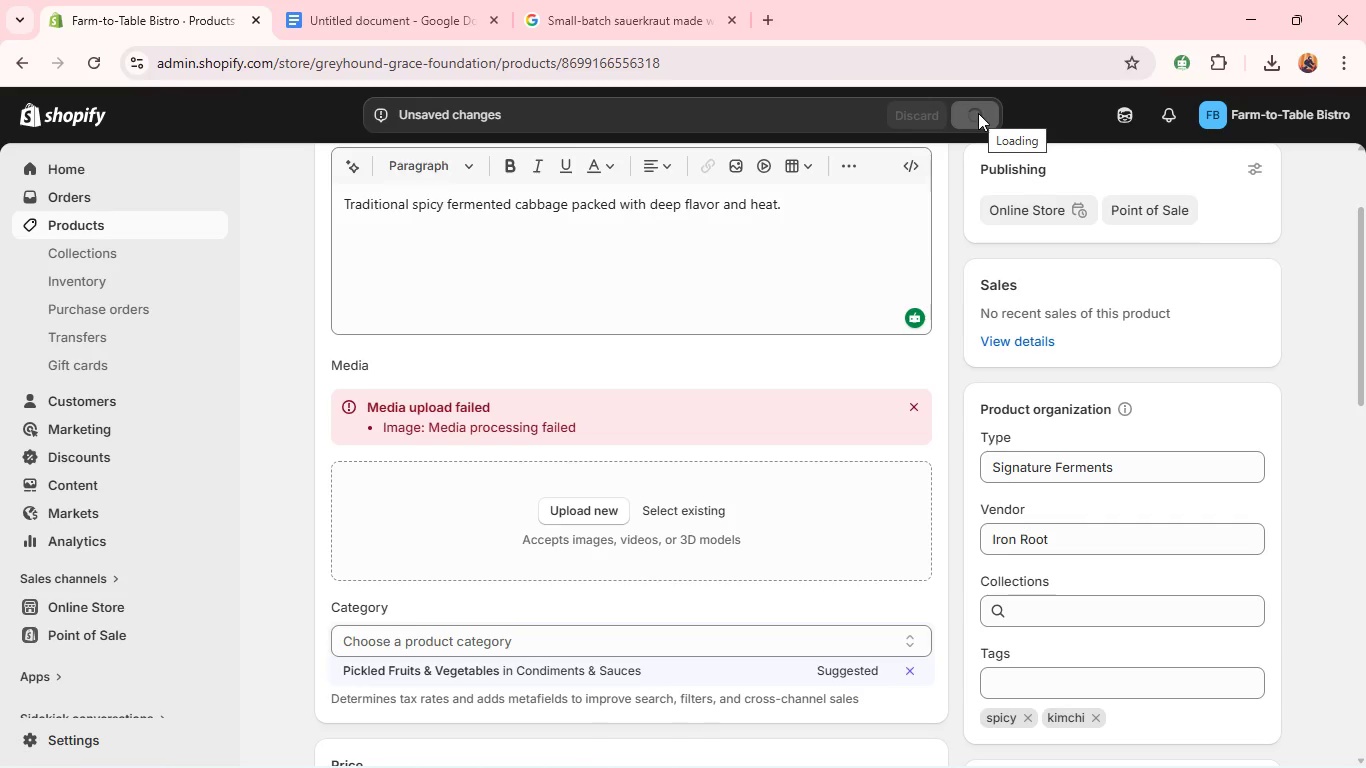 
left_click([917, 407])
 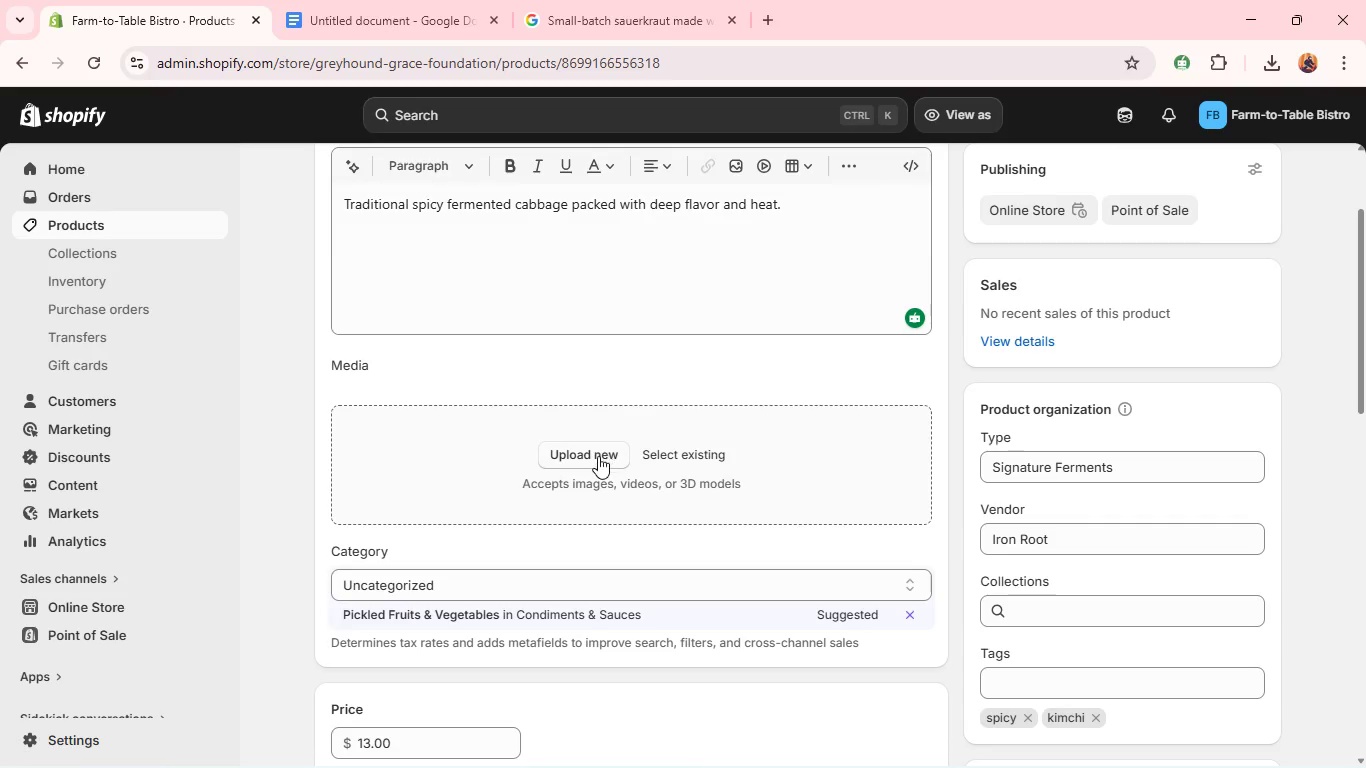 
left_click([598, 456])
 